 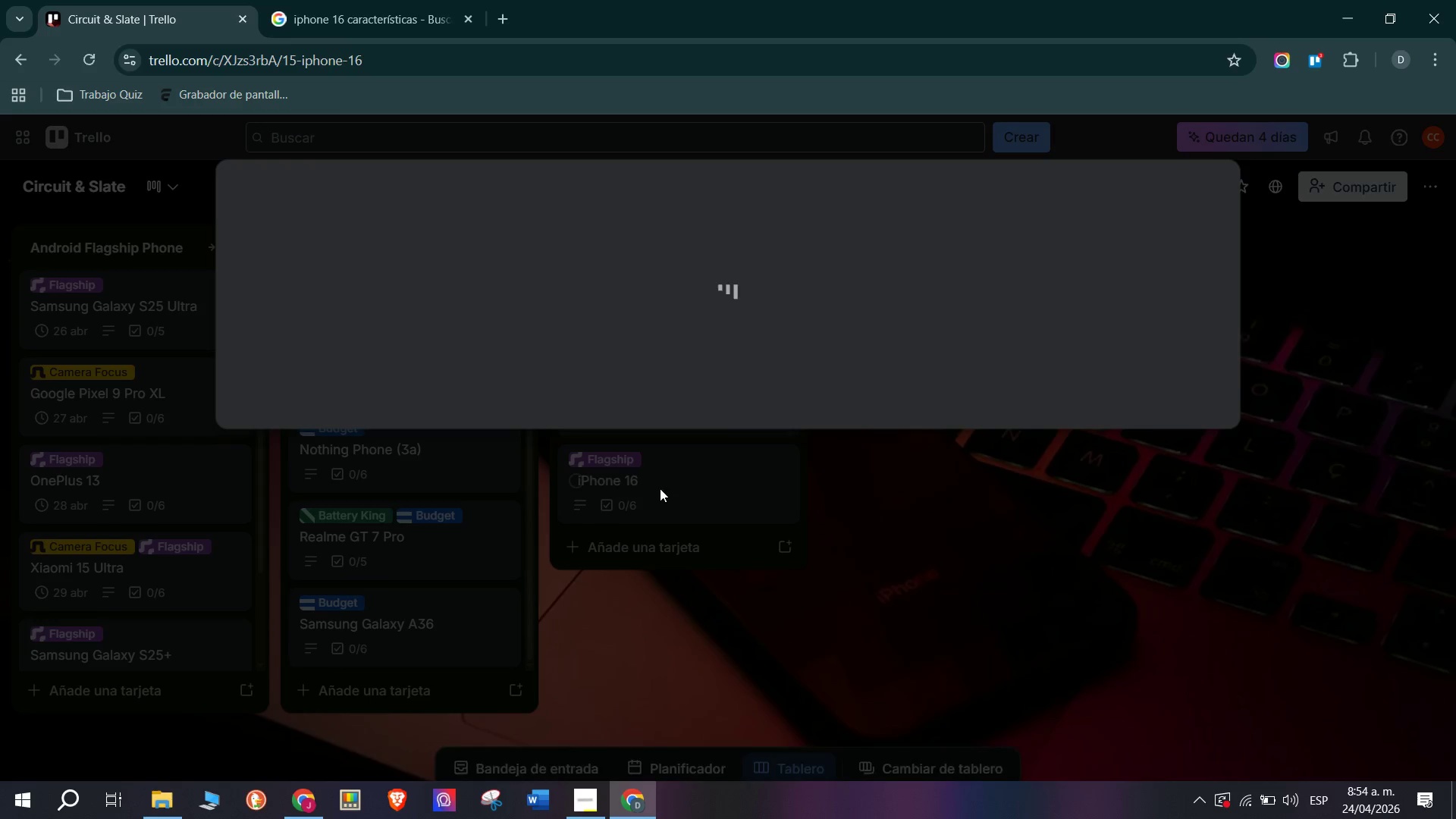 
left_click_drag(start_coordinate=[459, 254], to_coordinate=[137, 270])
 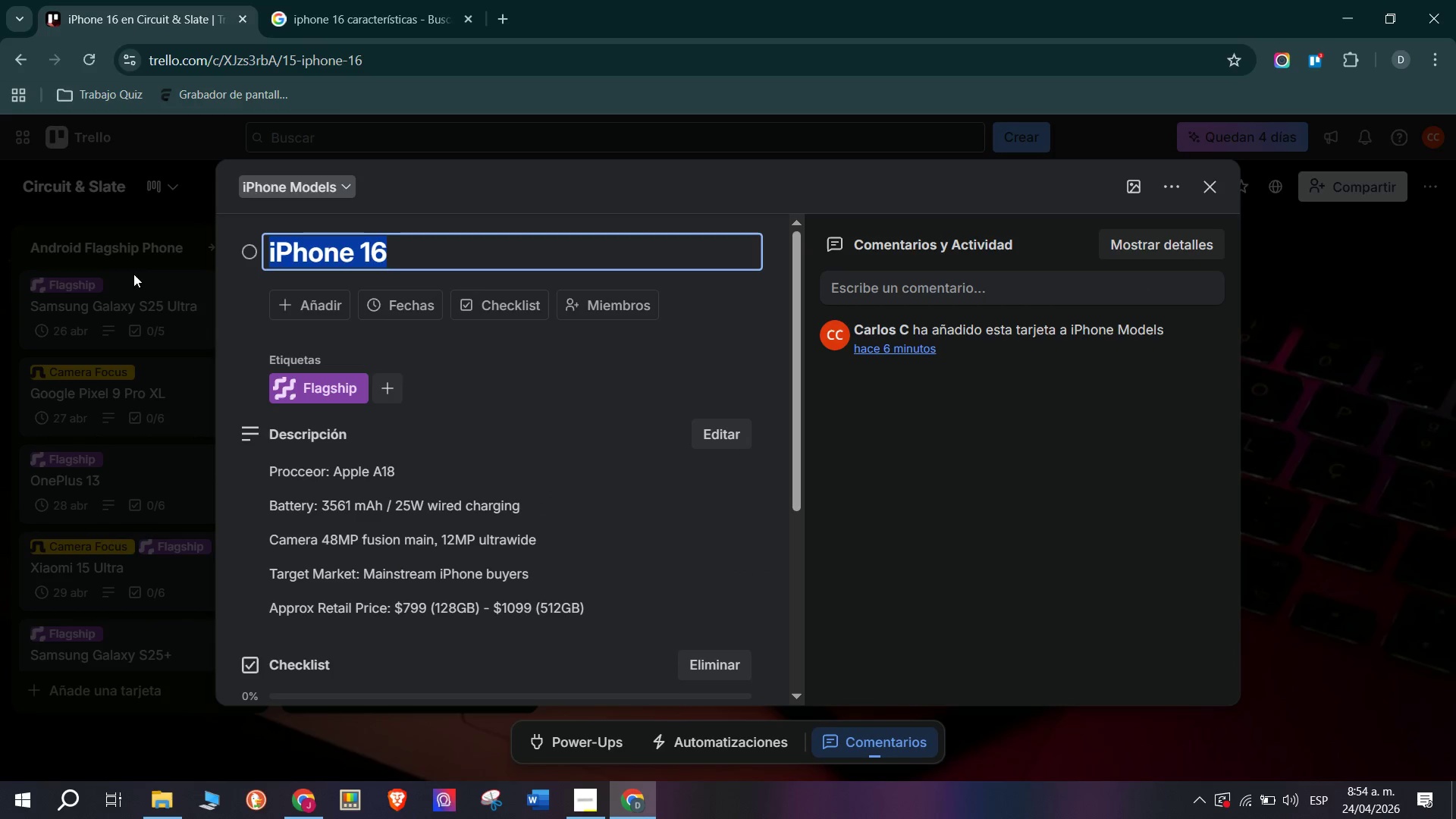 
key(Control+C)
 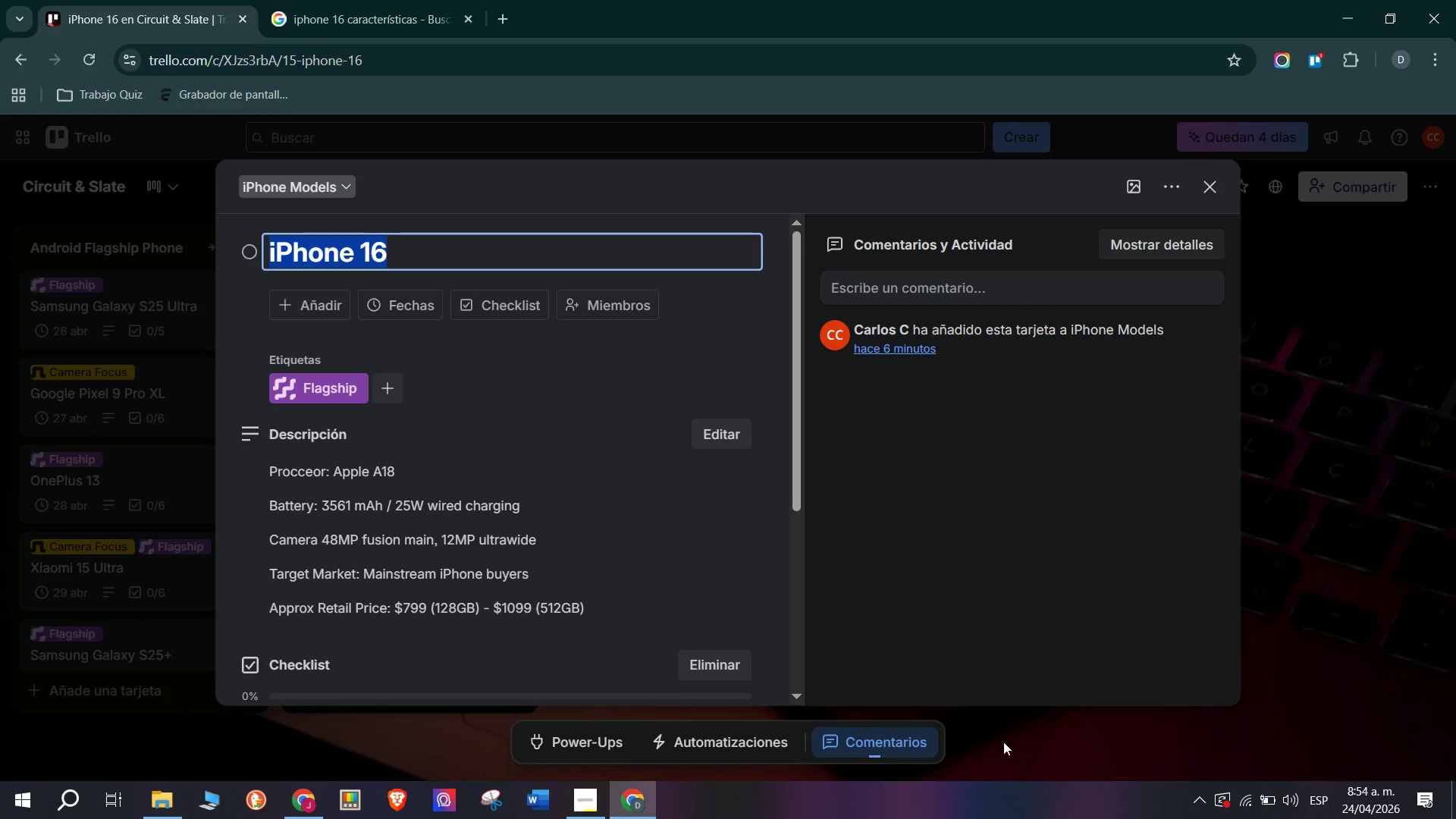 
left_click([1055, 755])
 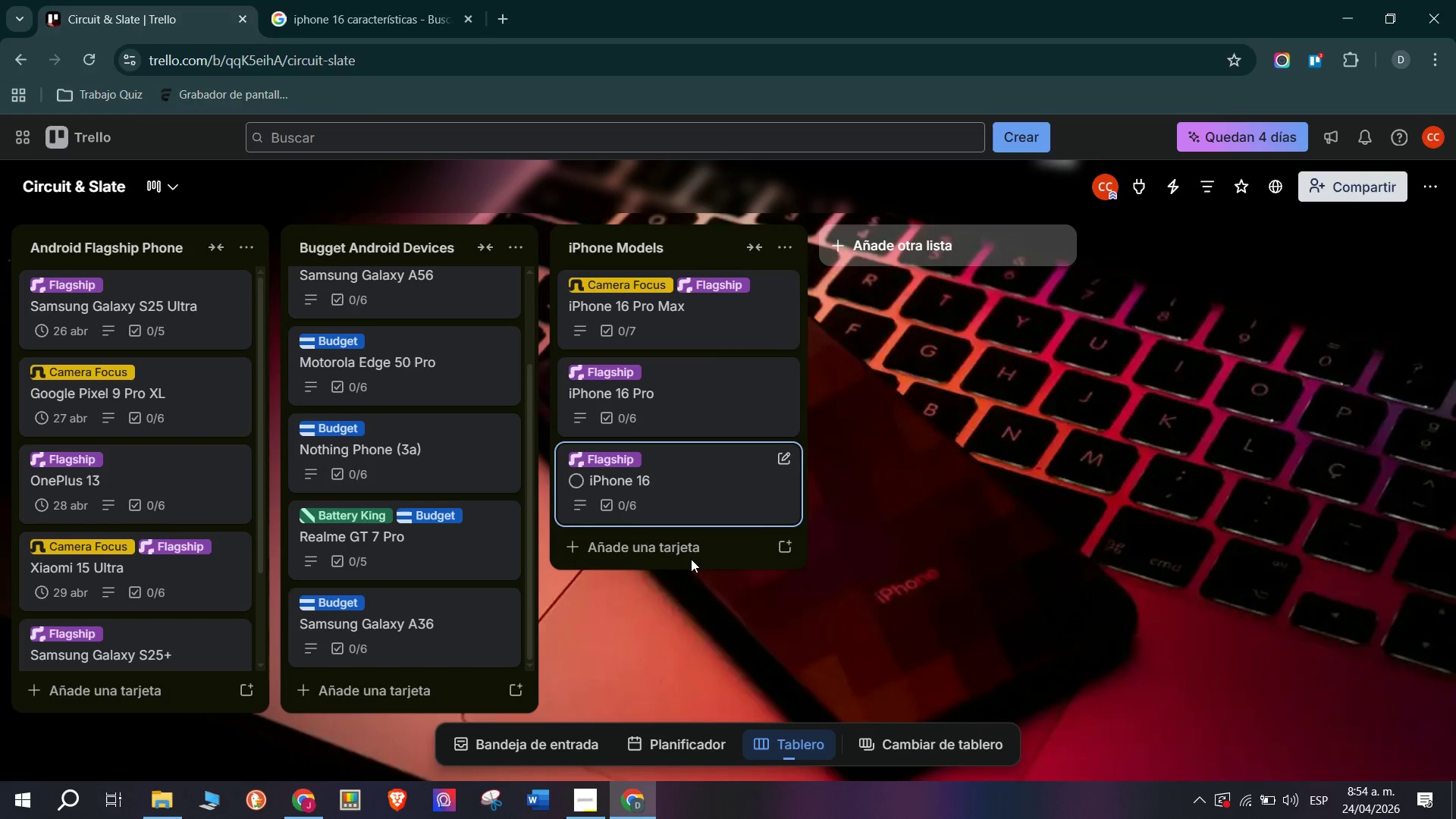 
left_click([687, 555])
 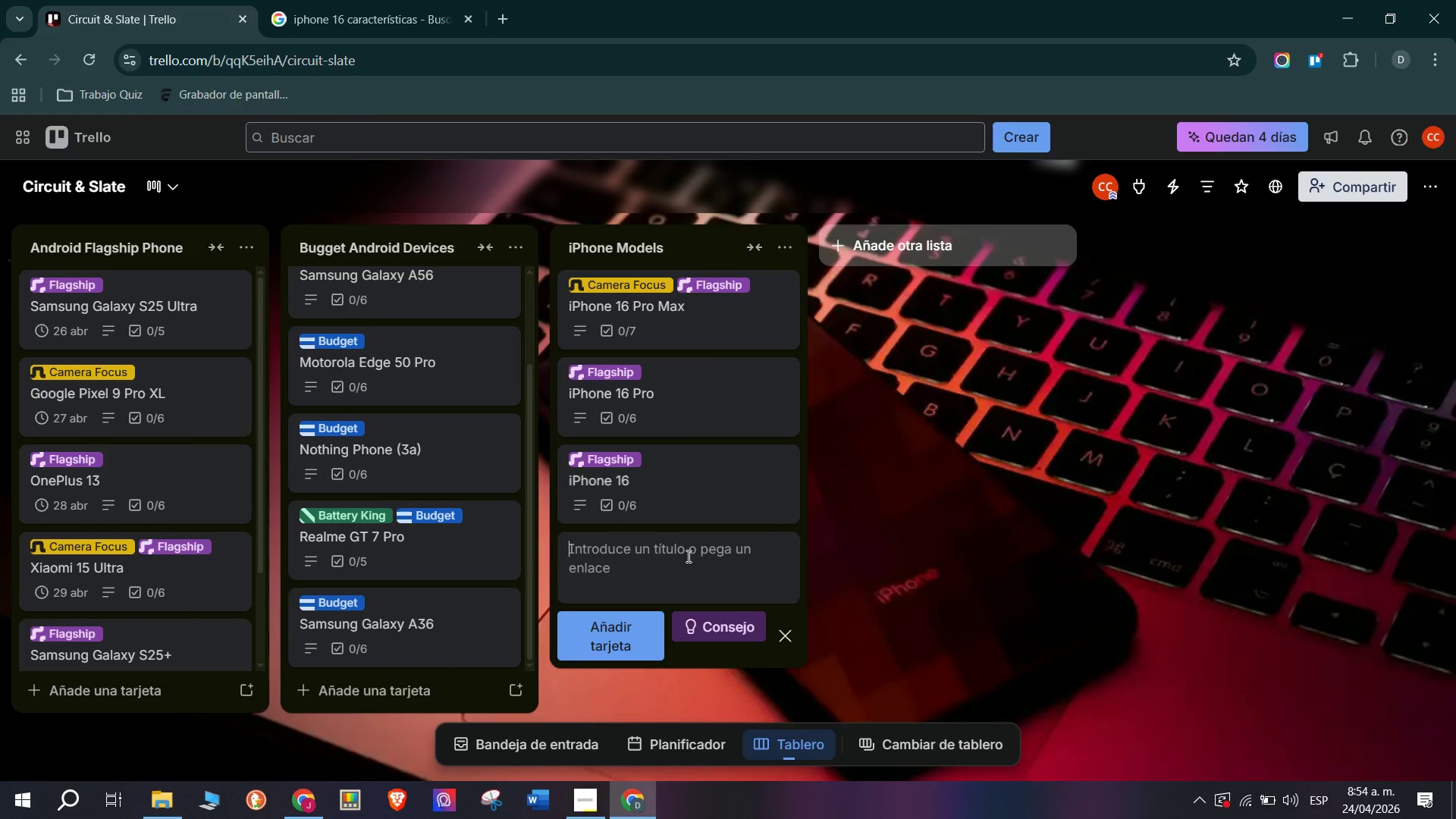 
key(Control+ControlLeft)
 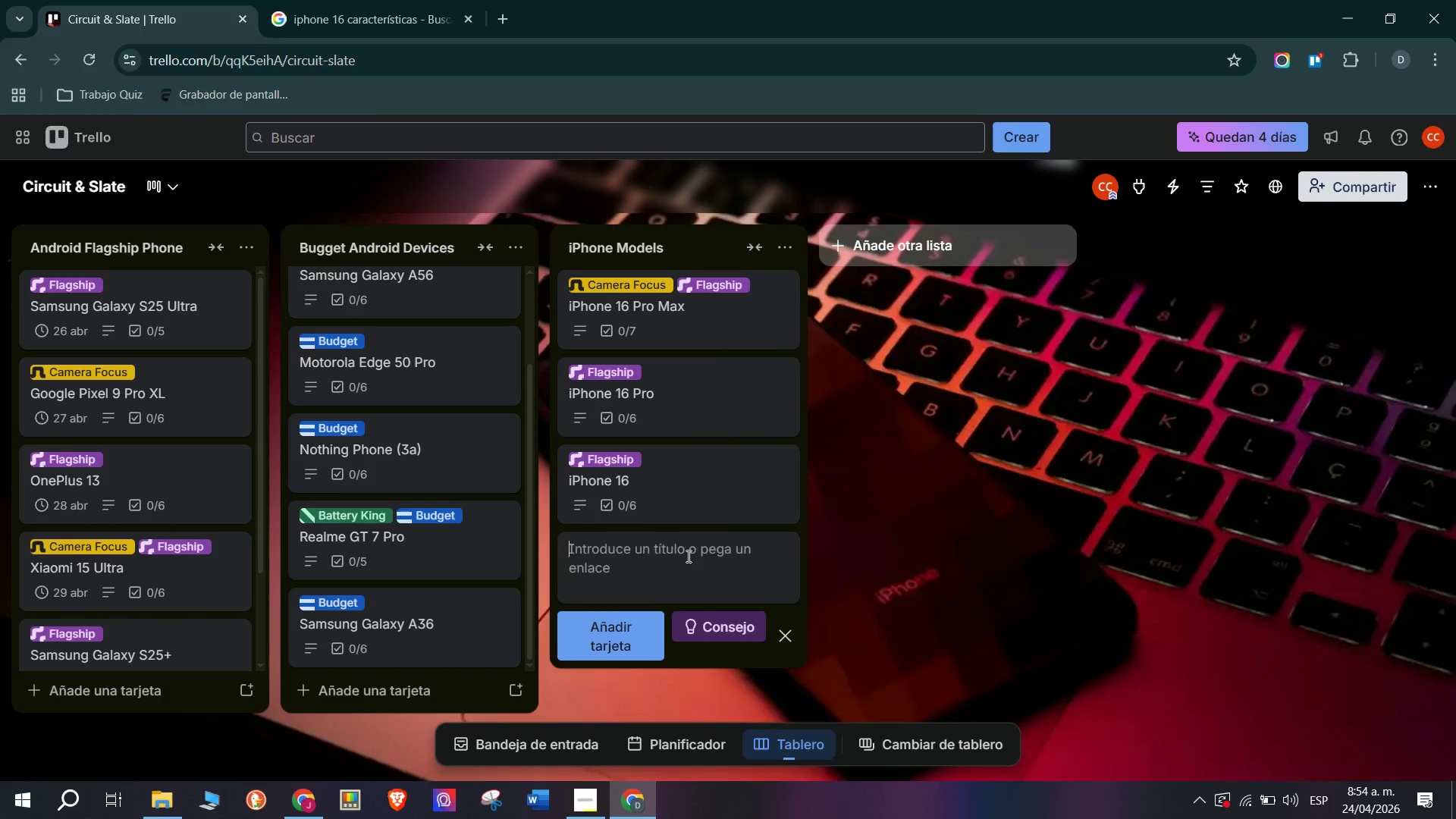 
key(Control+V)
 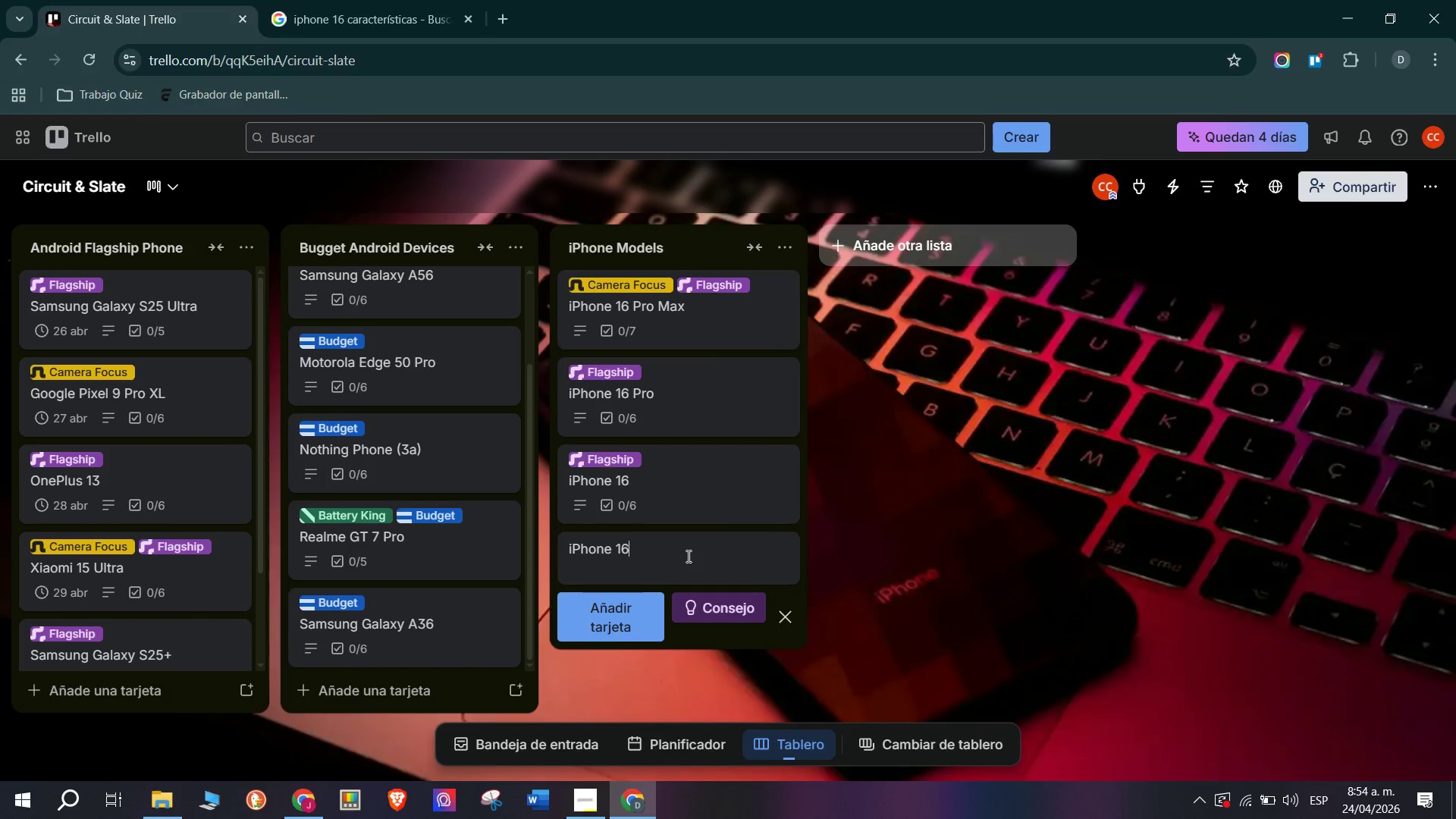 
type( Plus)
 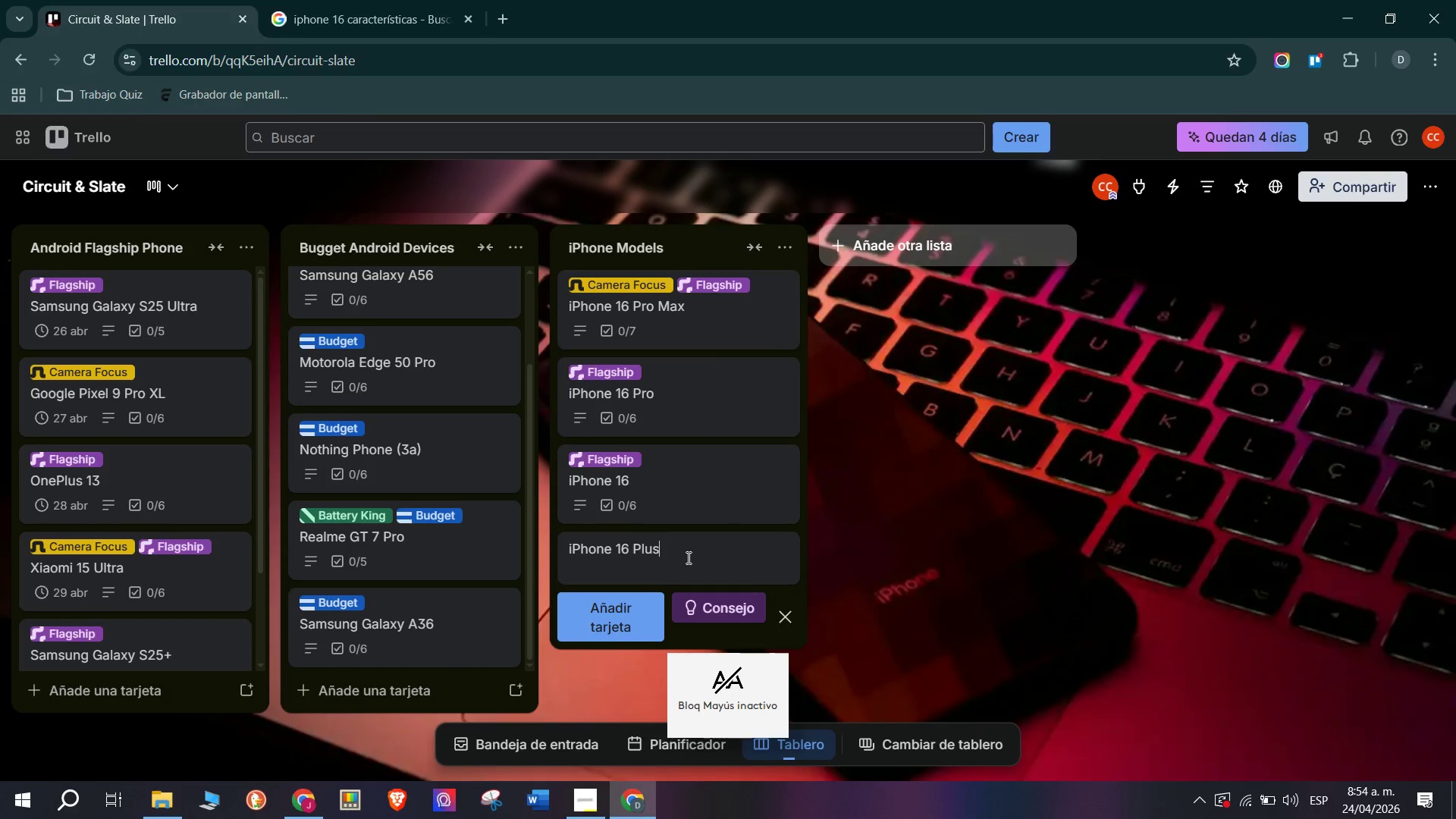 
key(Enter)
 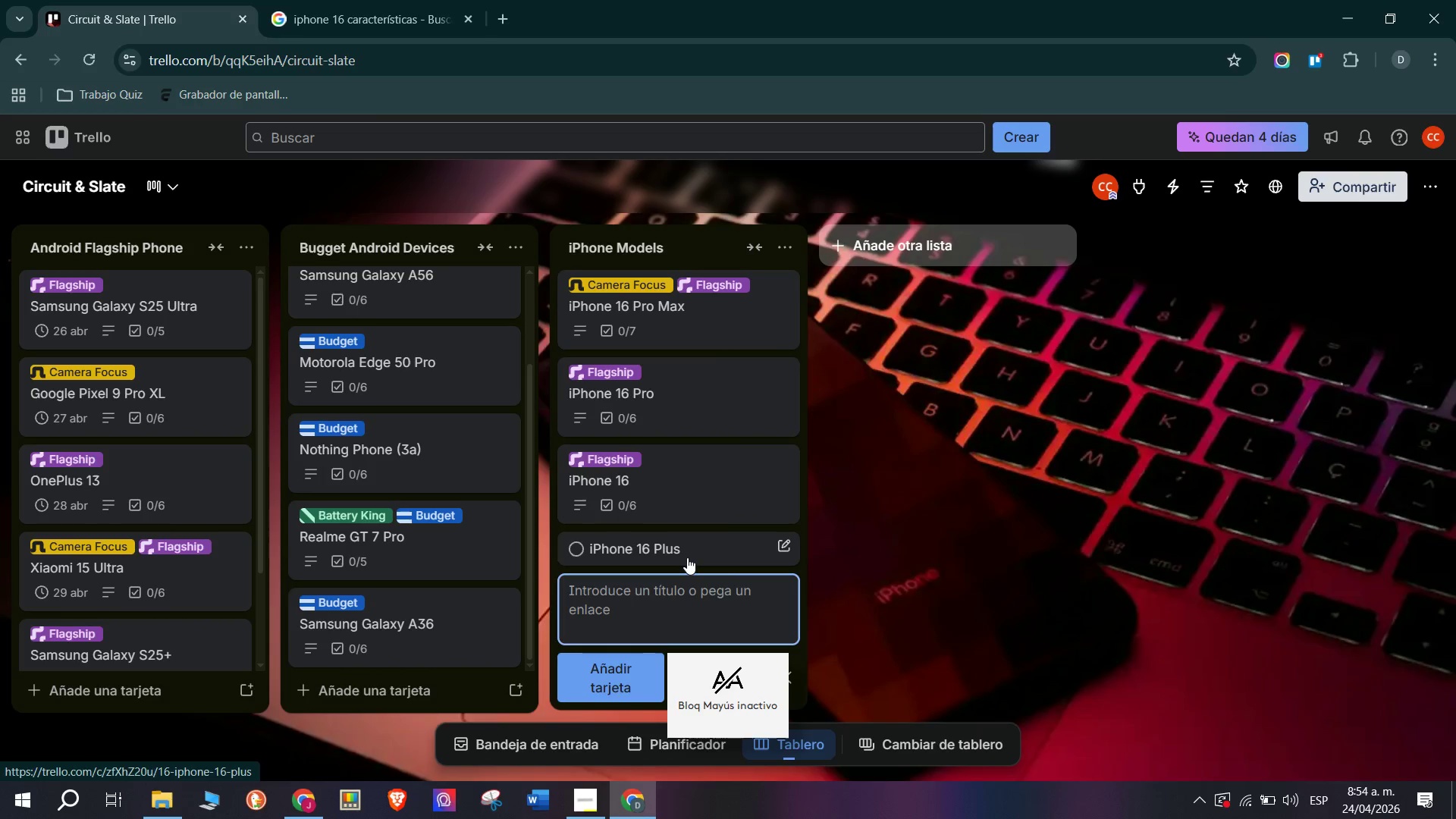 
left_click([687, 557])
 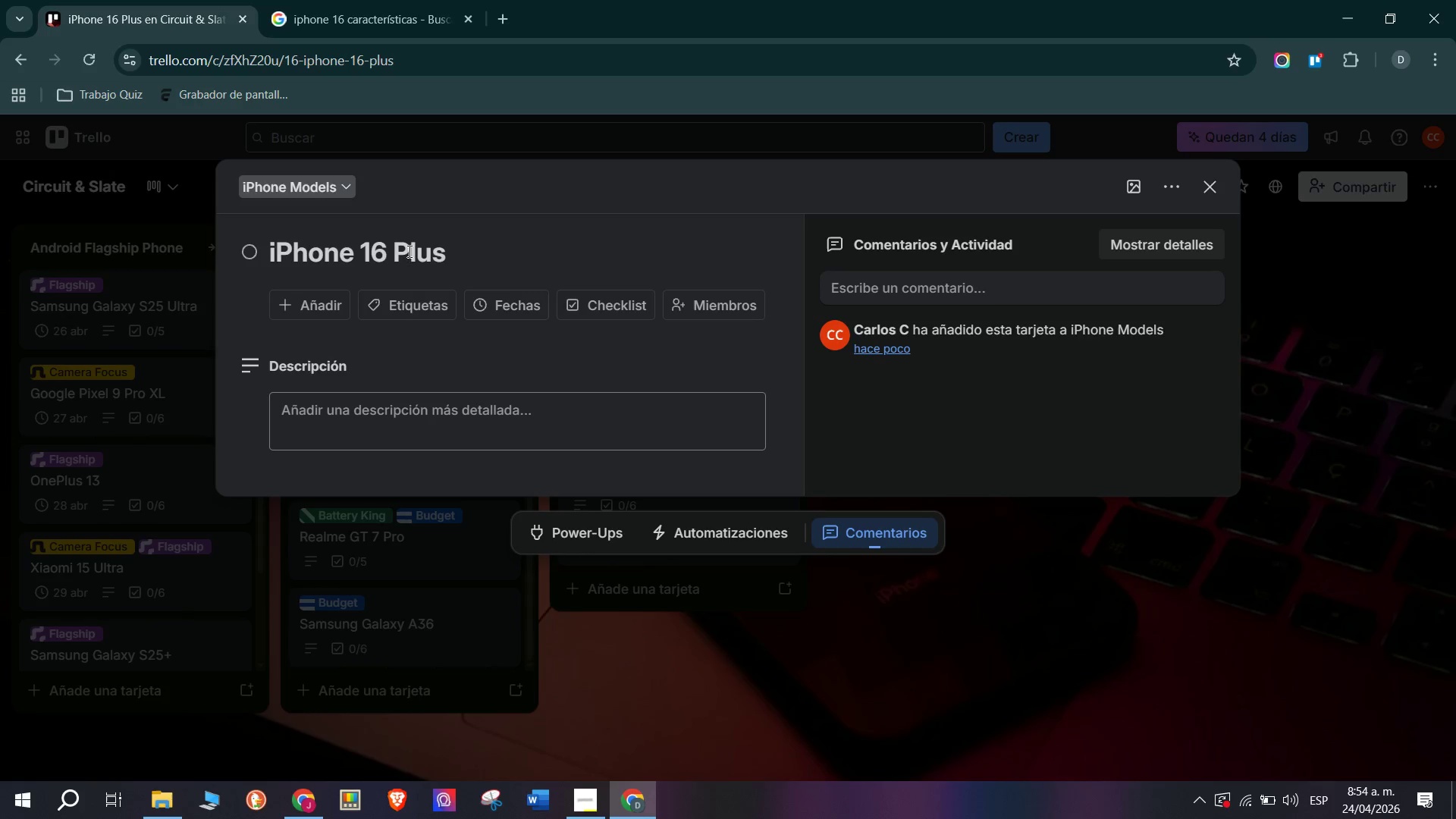 
double_click([408, 251])
 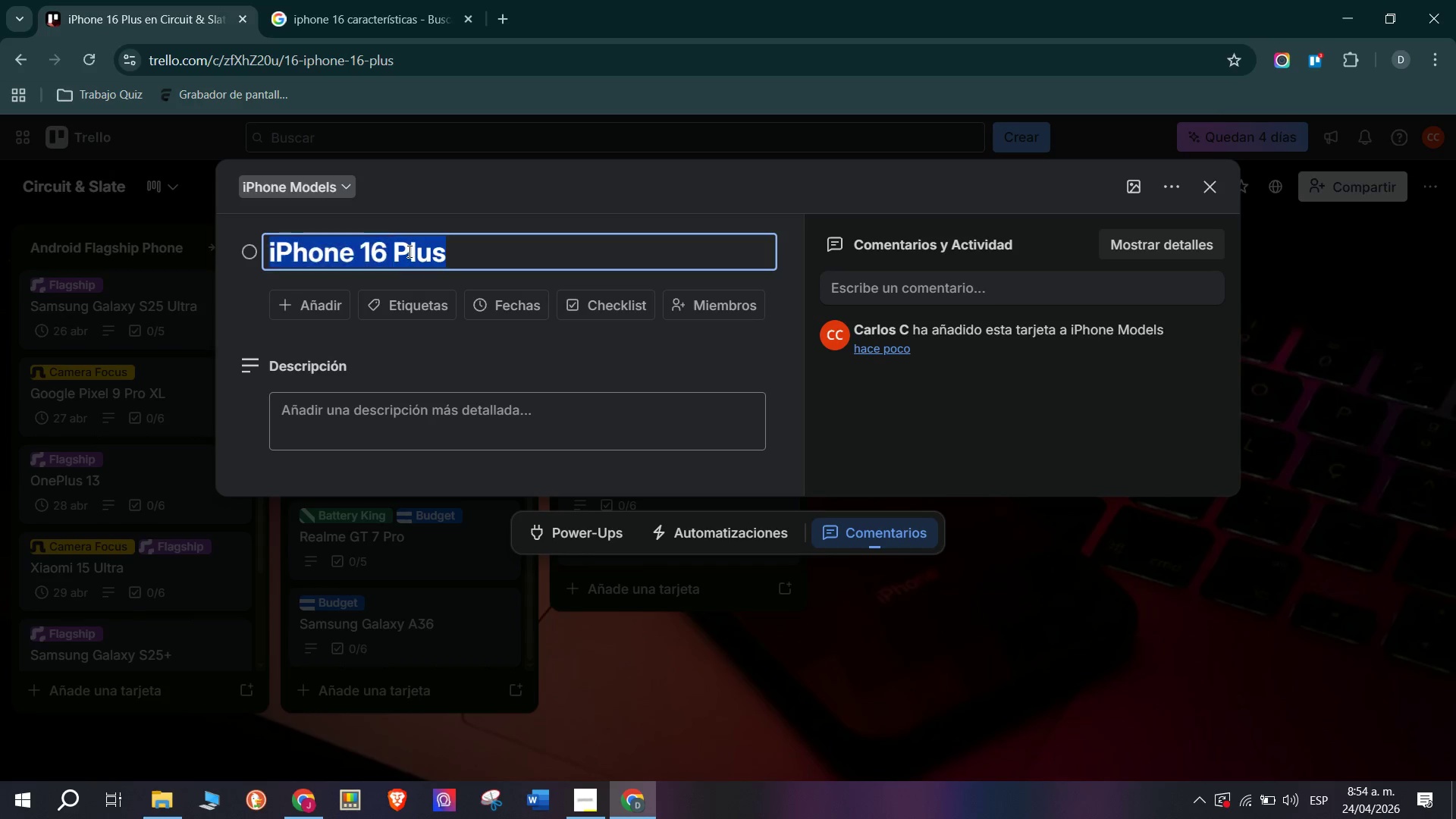 
triple_click([408, 251])
 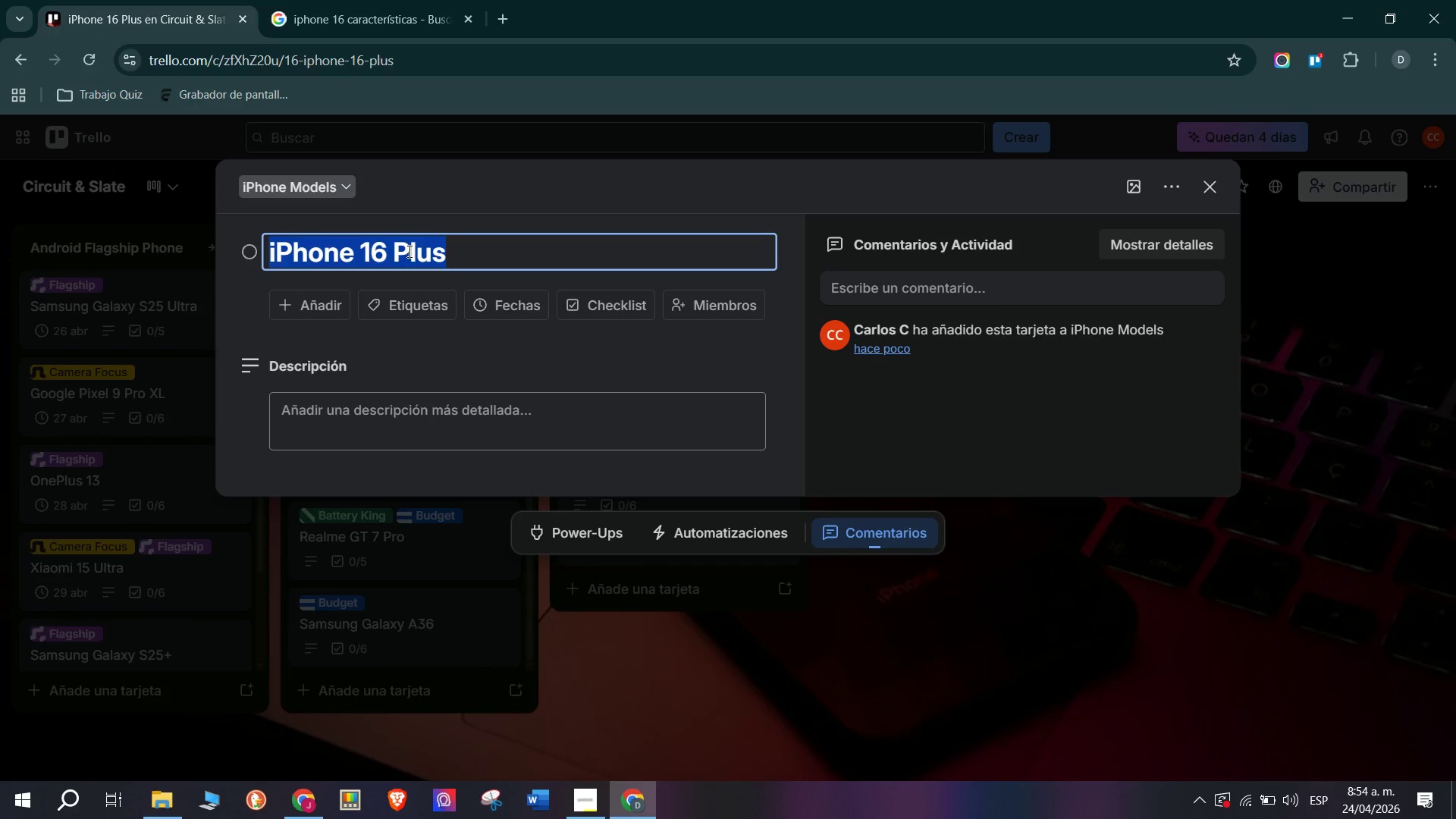 
key(Control+C)
 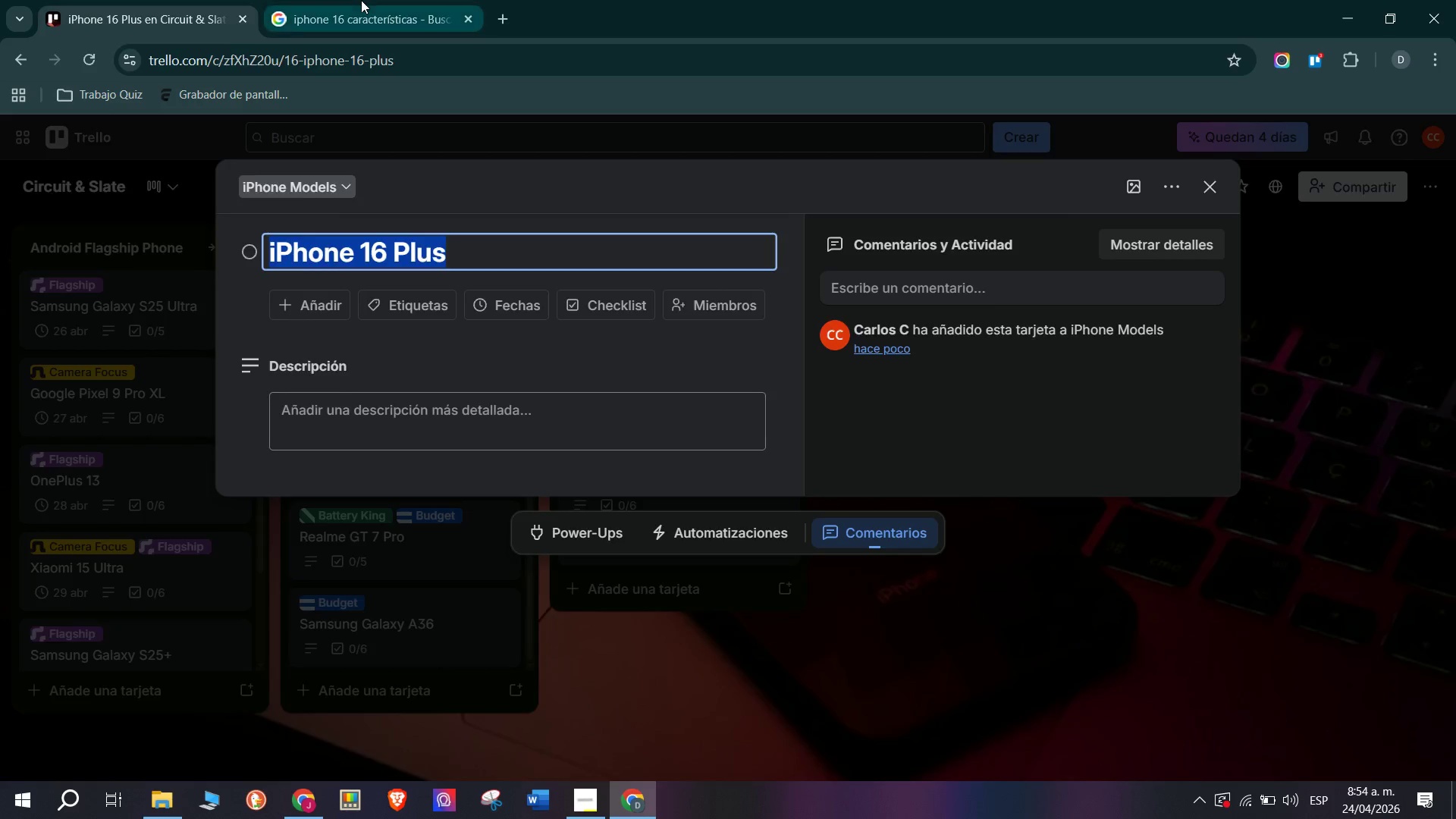 
left_click([359, 0])
 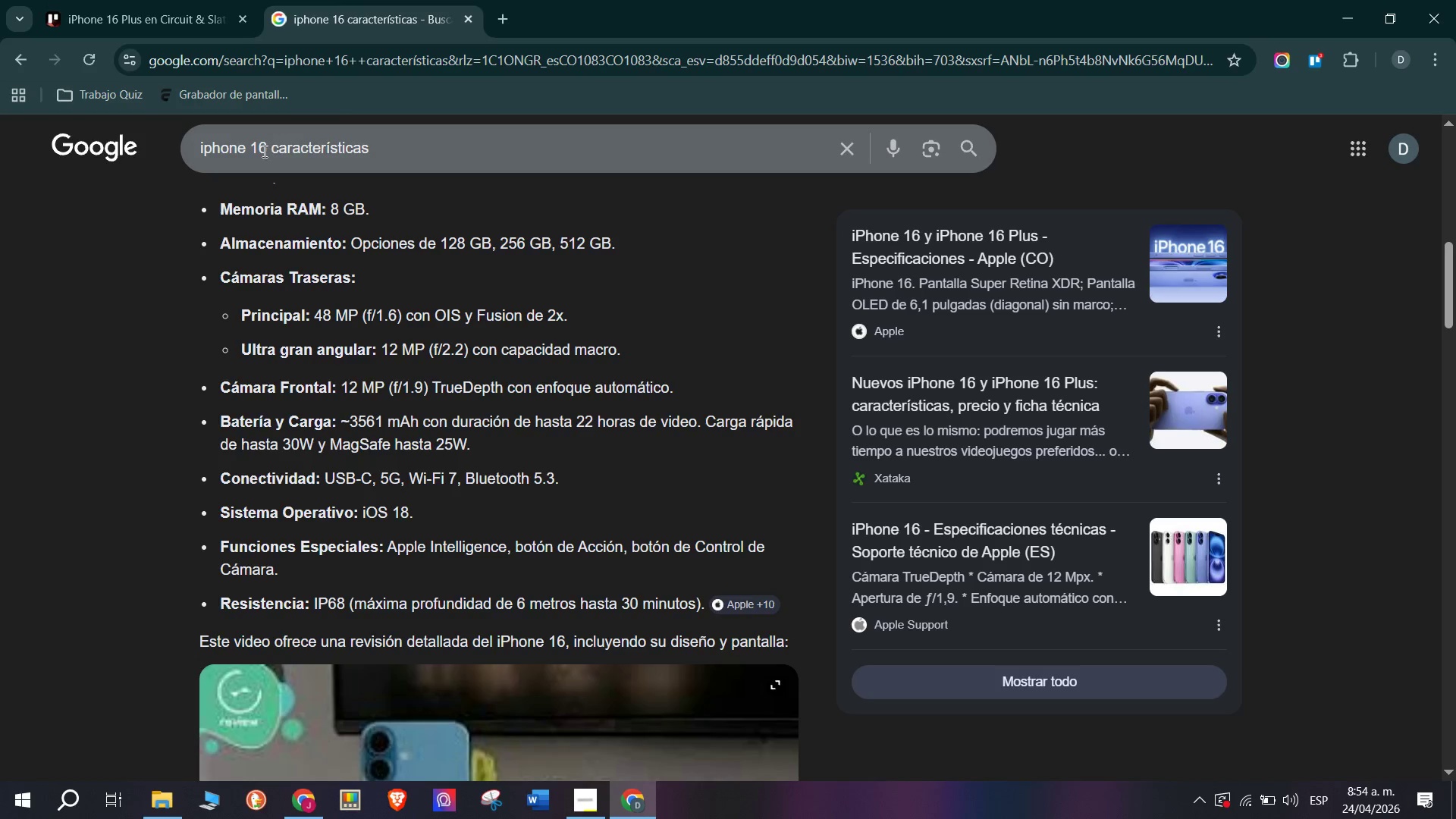 
left_click_drag(start_coordinate=[263, 151], to_coordinate=[0, 152])
 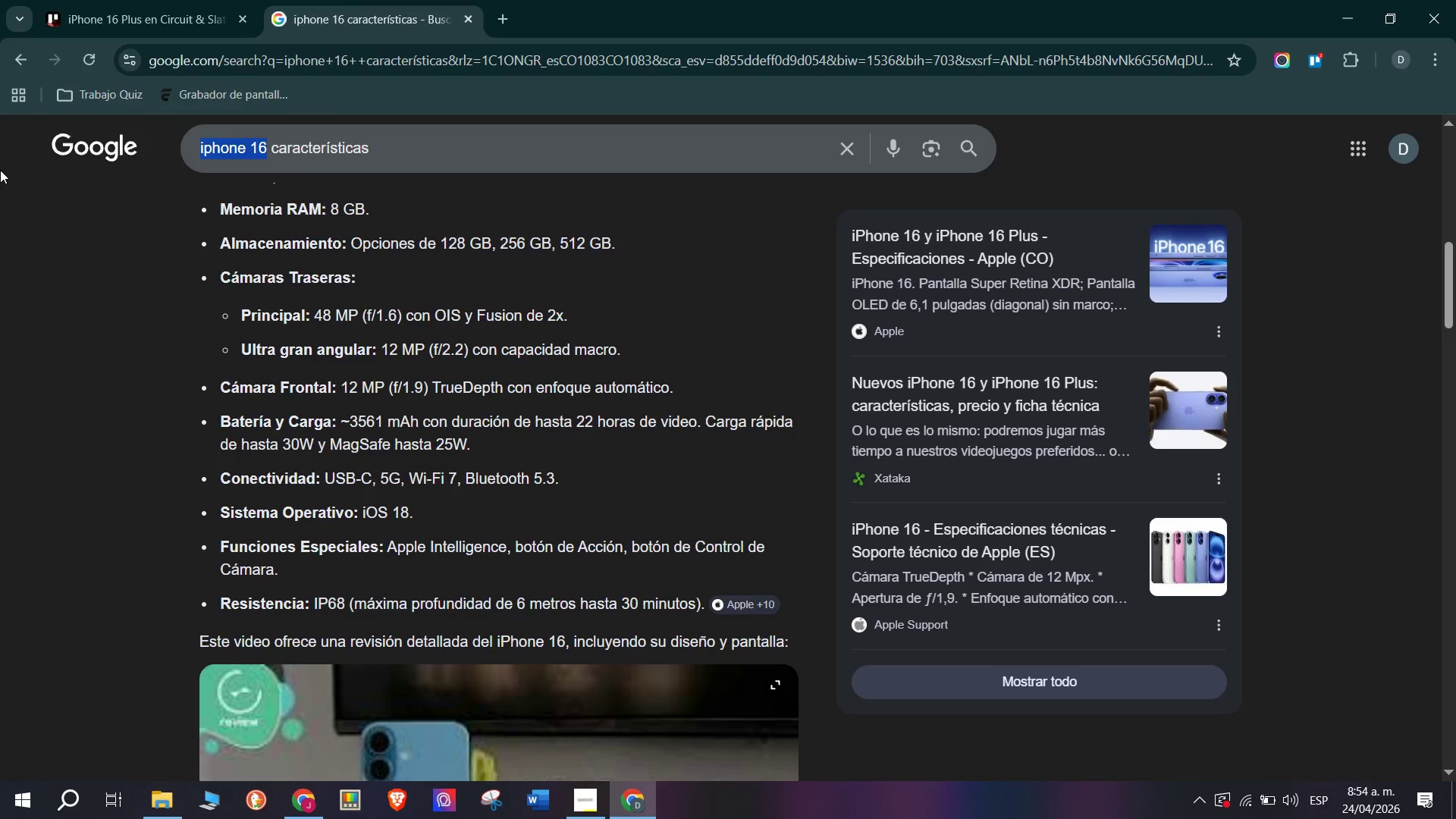 
key(Control+ControlLeft)
 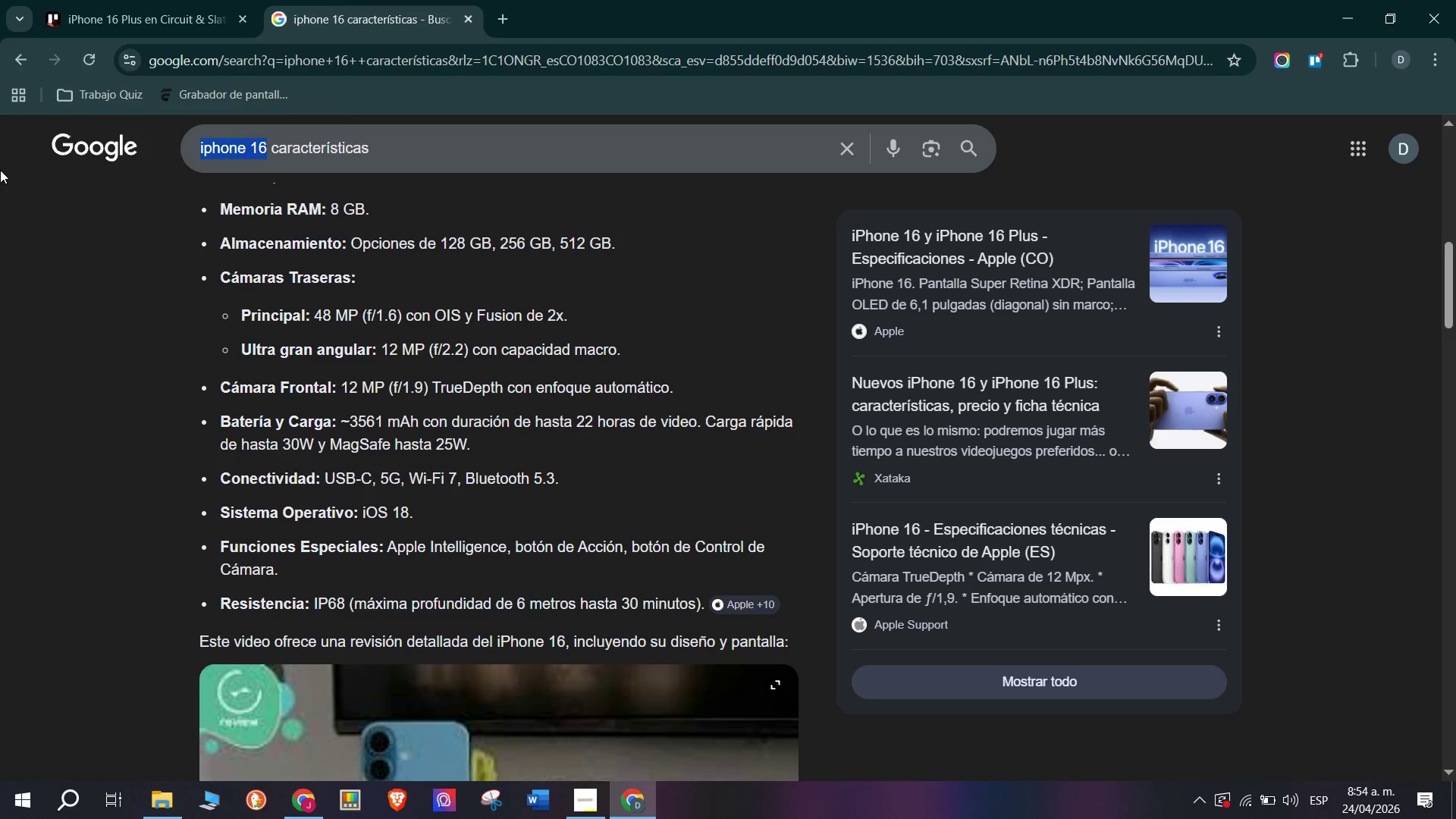 
key(Control+V)
 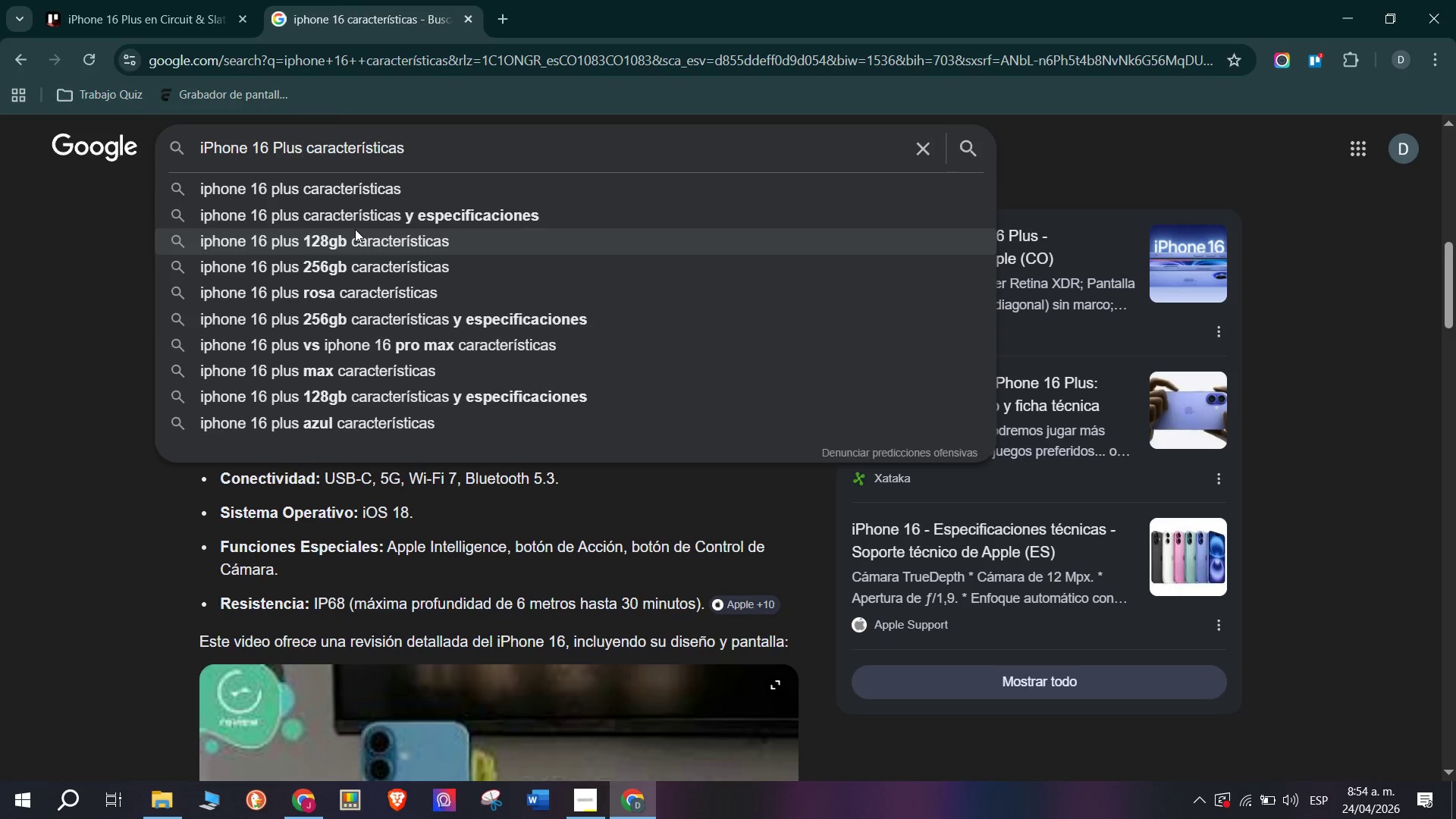 
key(Enter)
 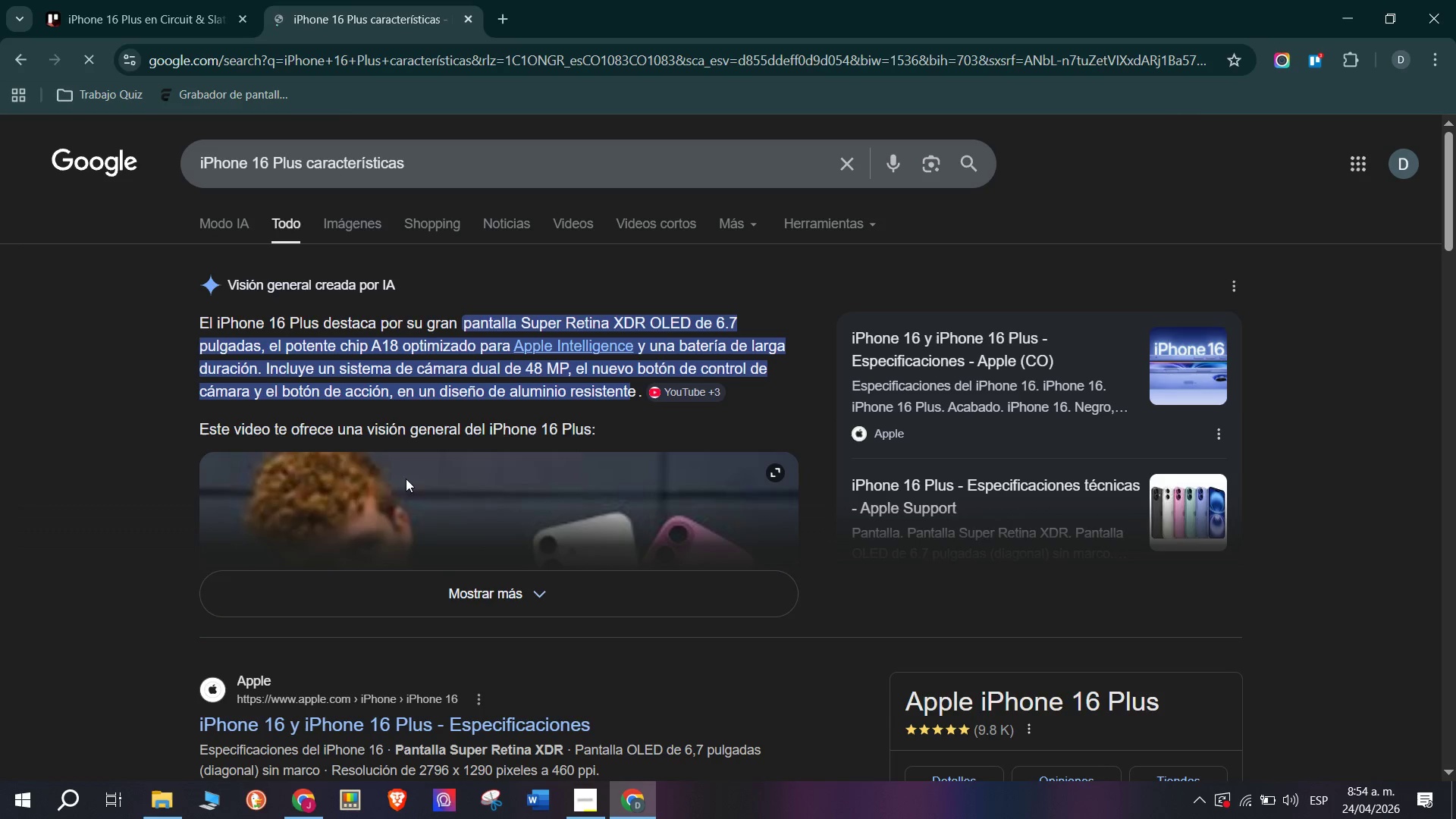 
left_click([480, 591])
 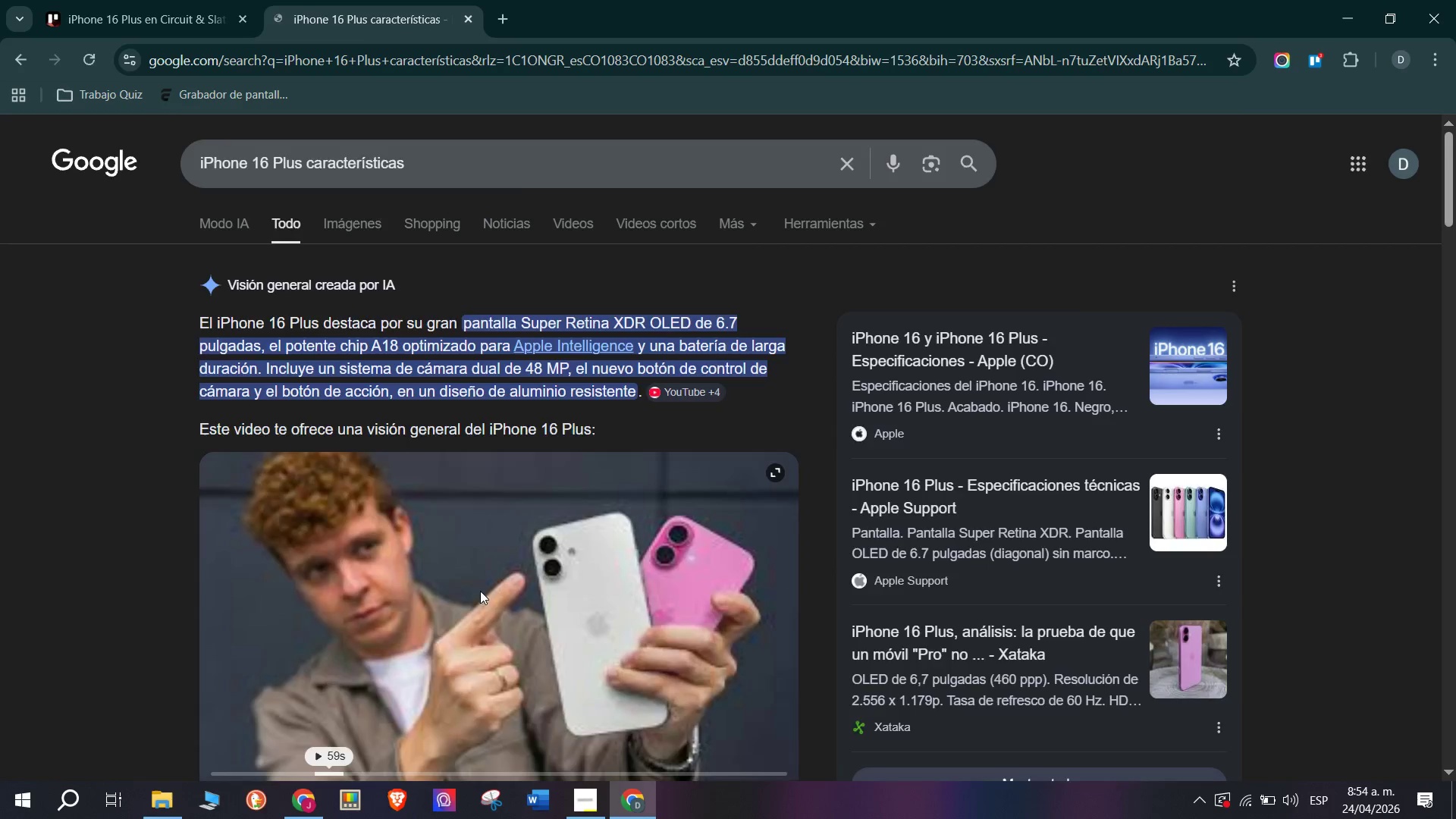 
scroll: coordinate [485, 631], scroll_direction: down, amount: 3.0
 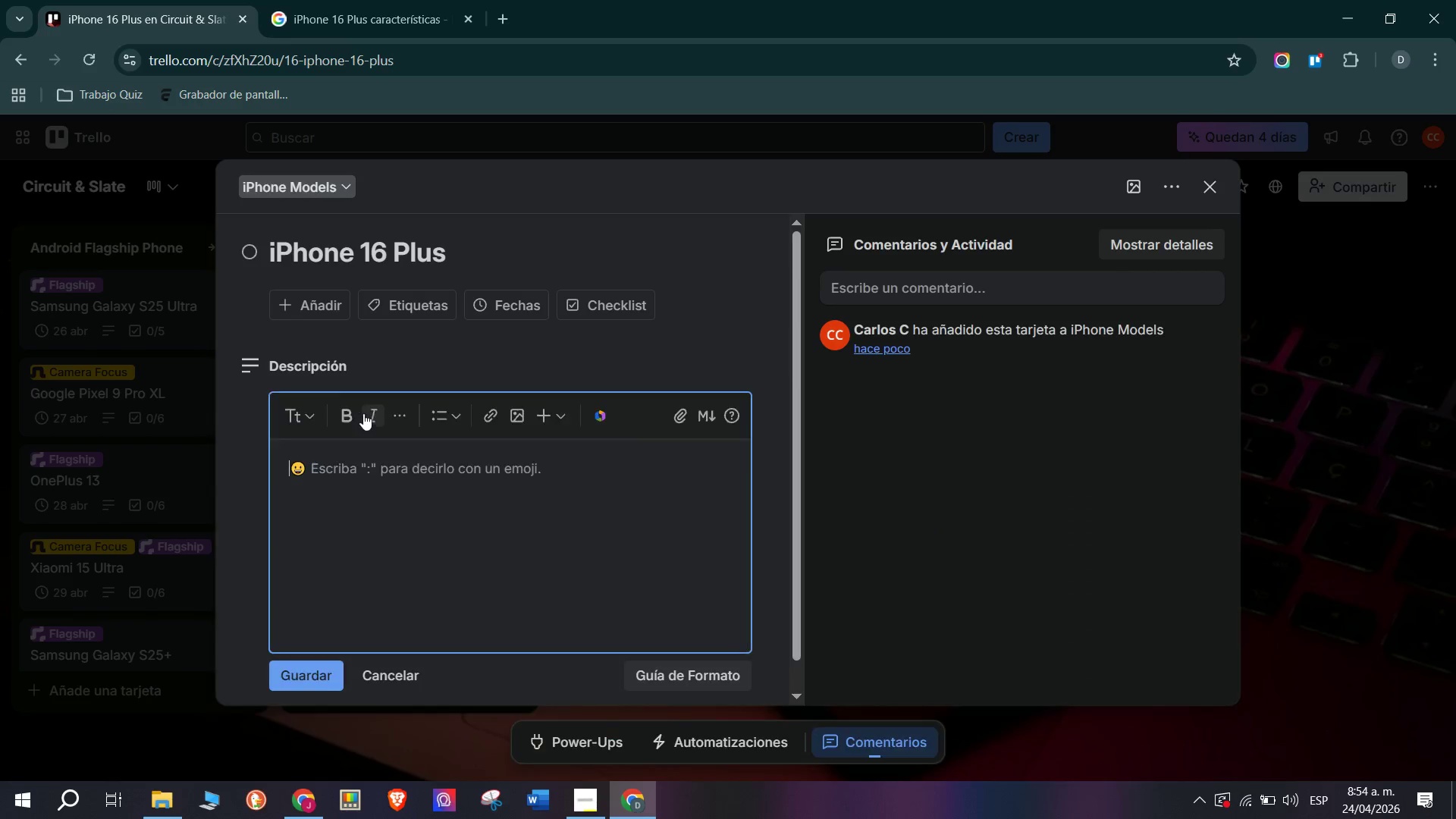 
type(Procce)
key(Backspace)
key(Backspace)
type(essor> Apple A18 )
 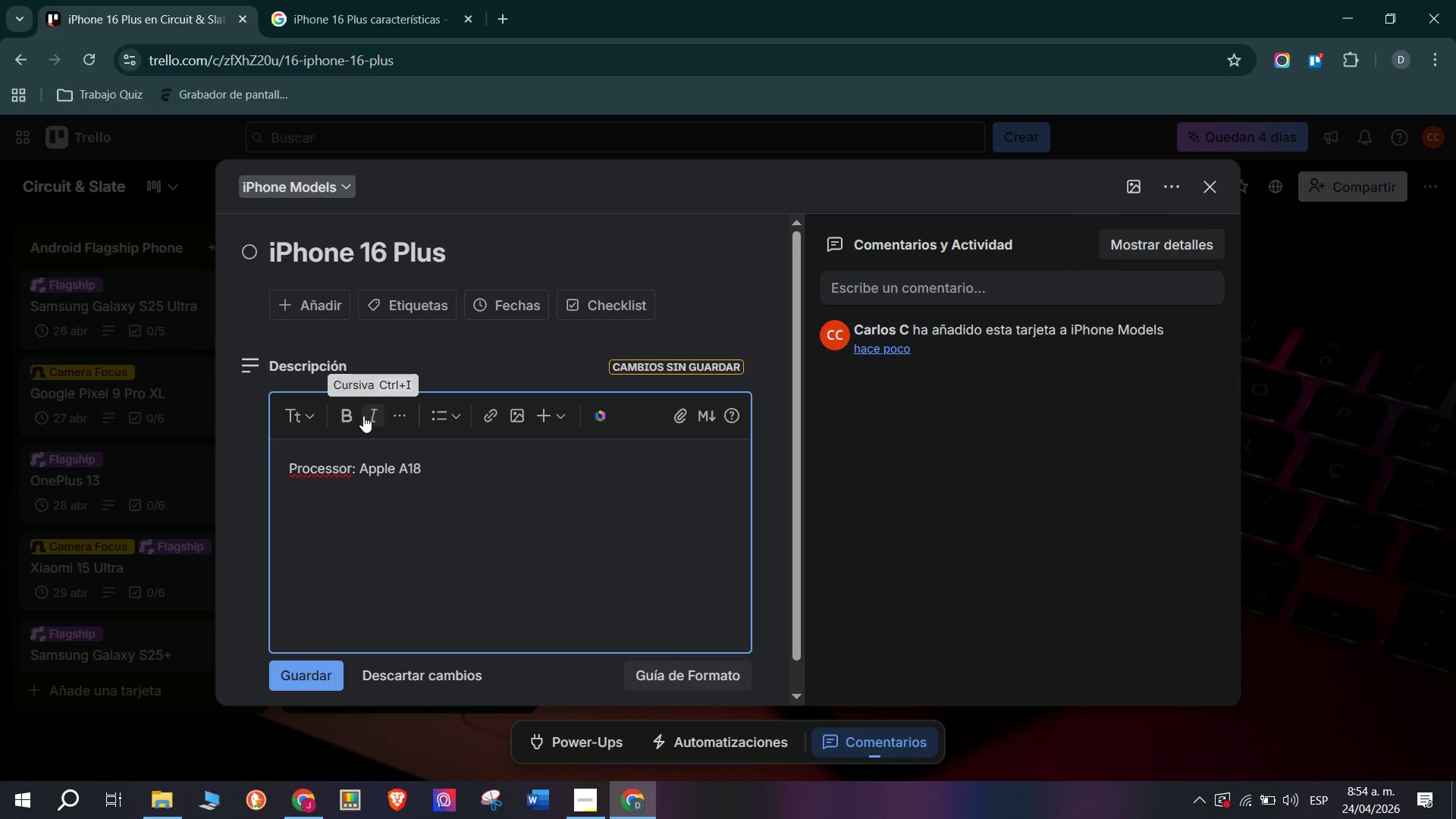 
key(Enter)
 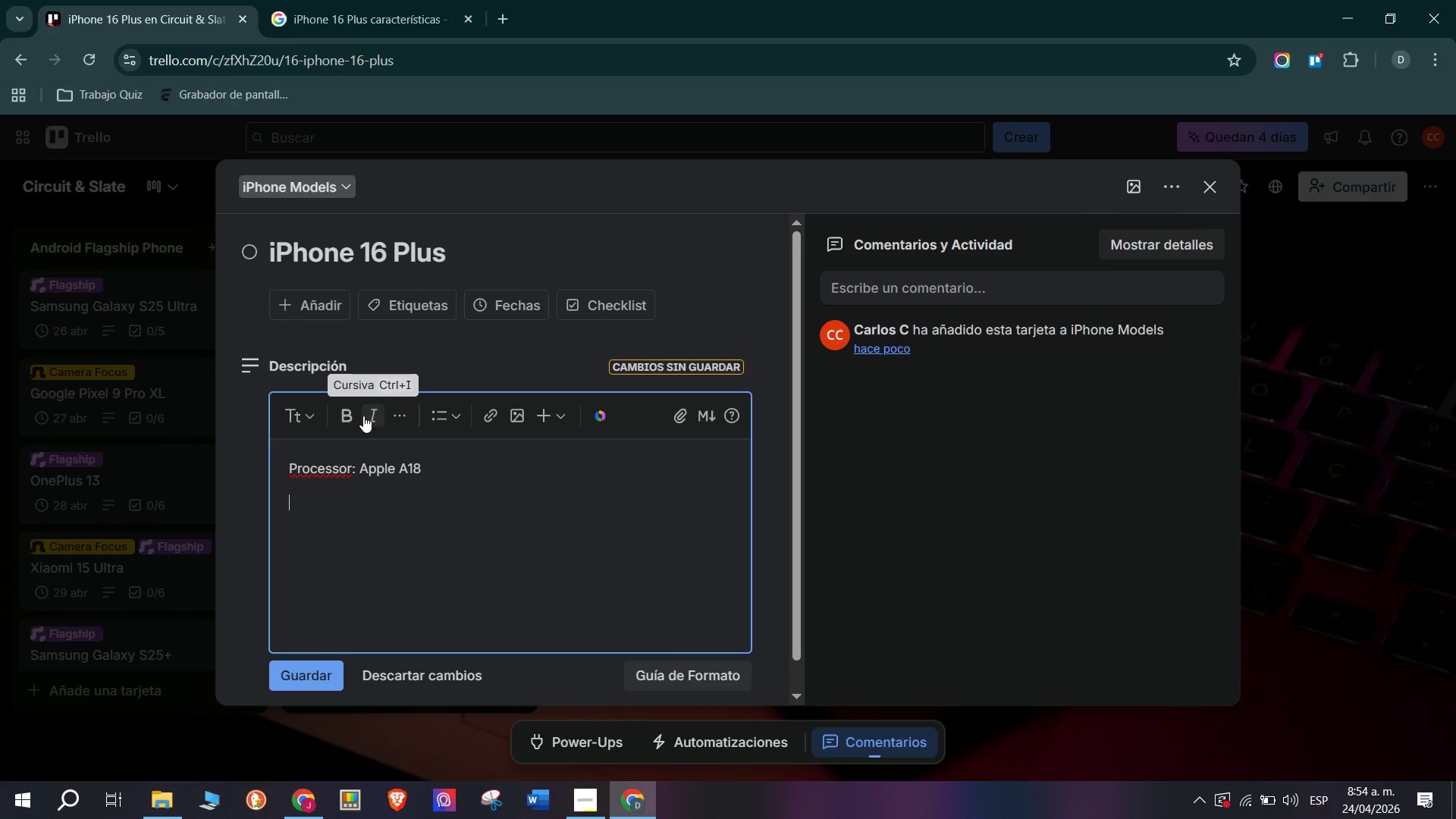 
type(Battery>4674 mAh & 25W wired charging)
 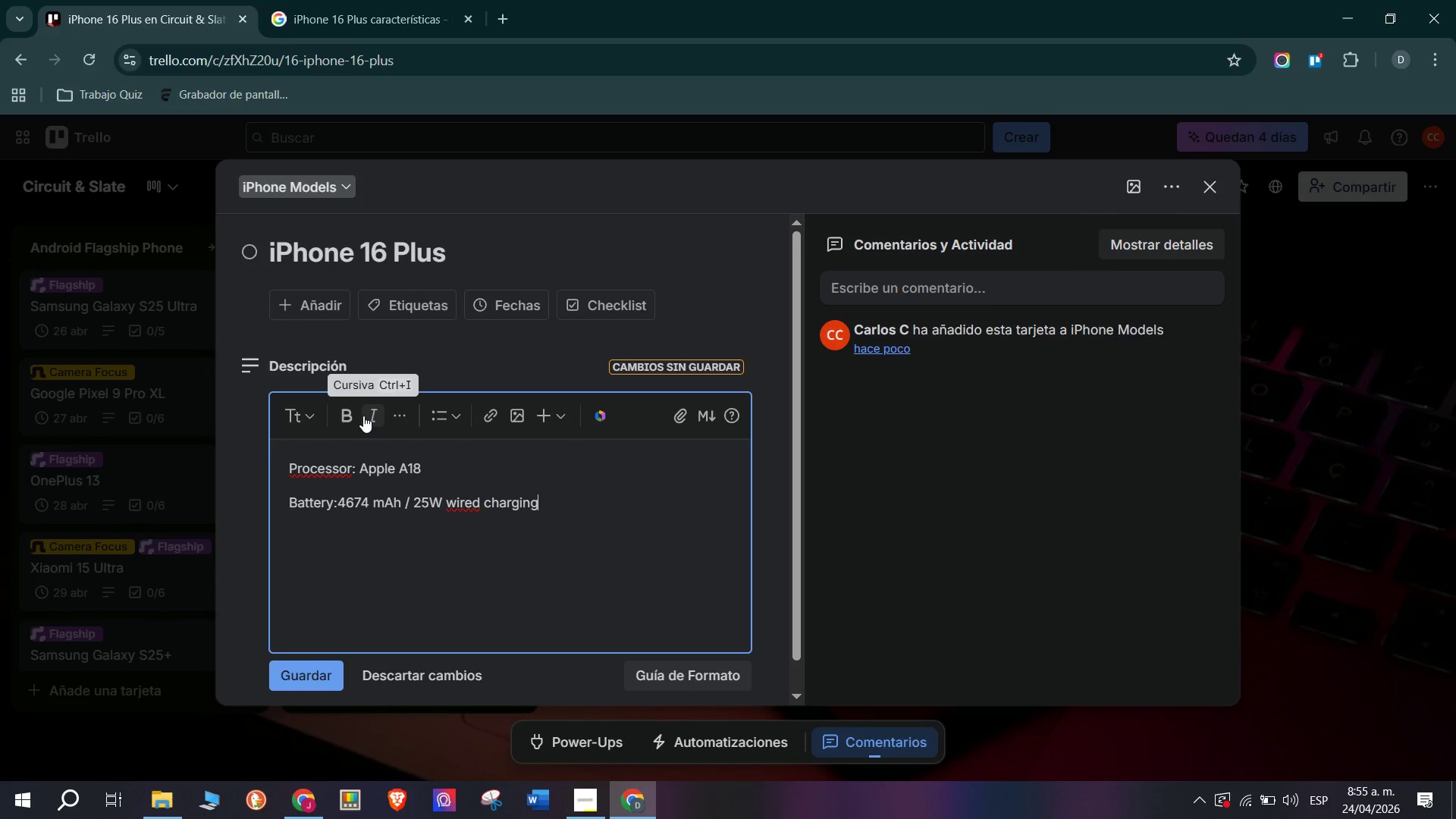 
key(Enter)
 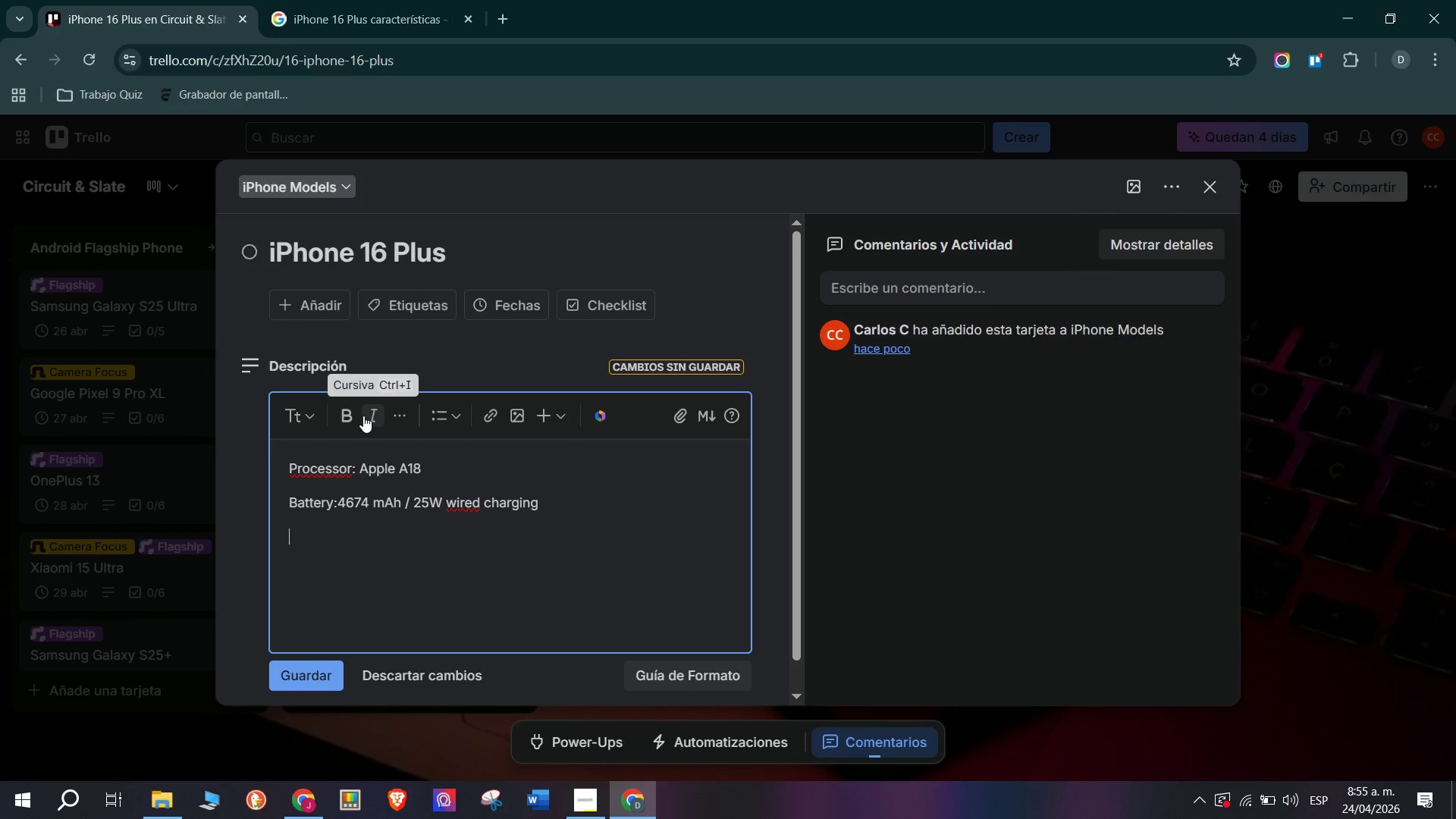 
type(Camera 48MP Fusion = 12MP ultrawide )
 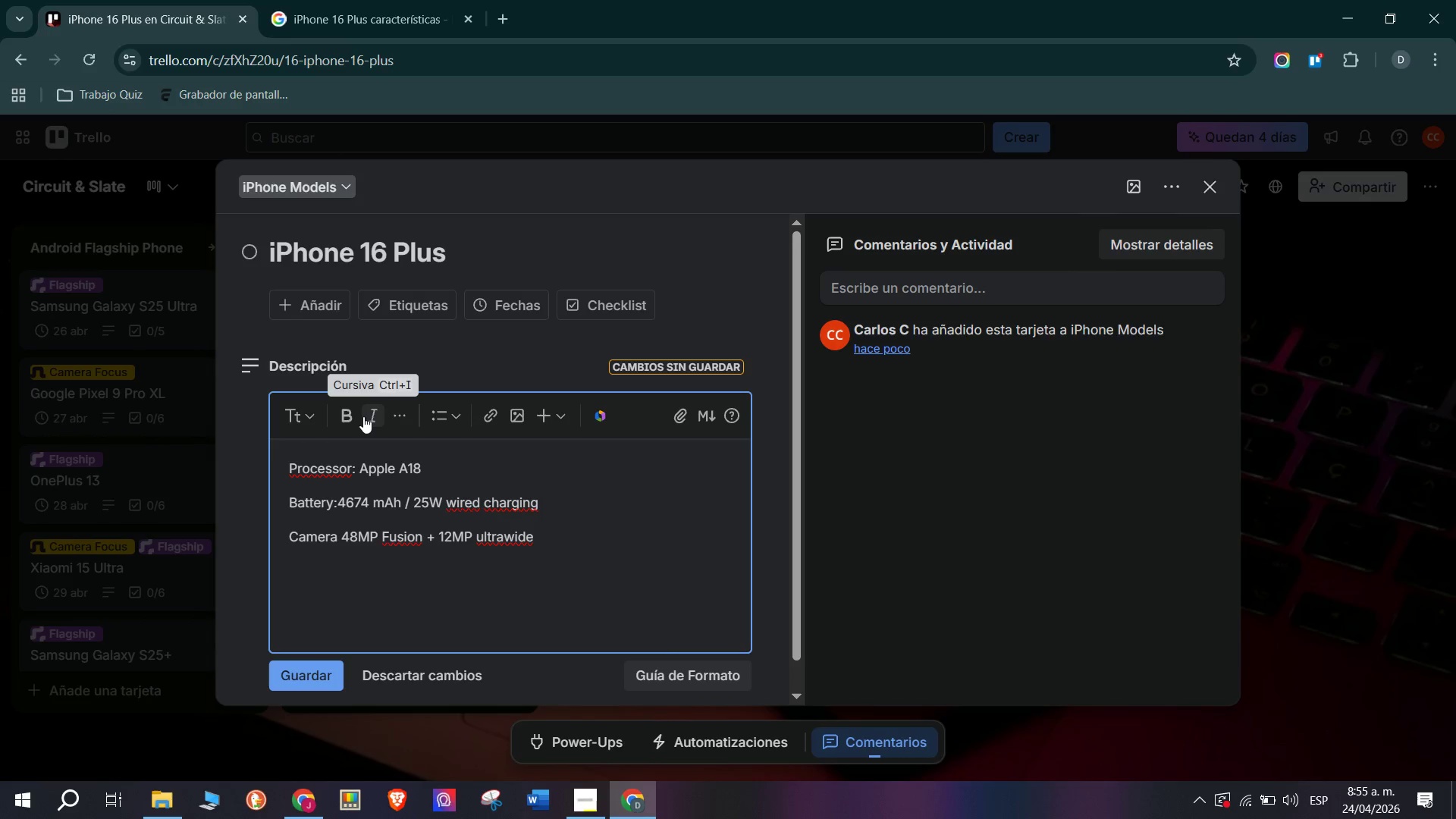 
hold_key(key=ShiftRight, duration=0.45)
 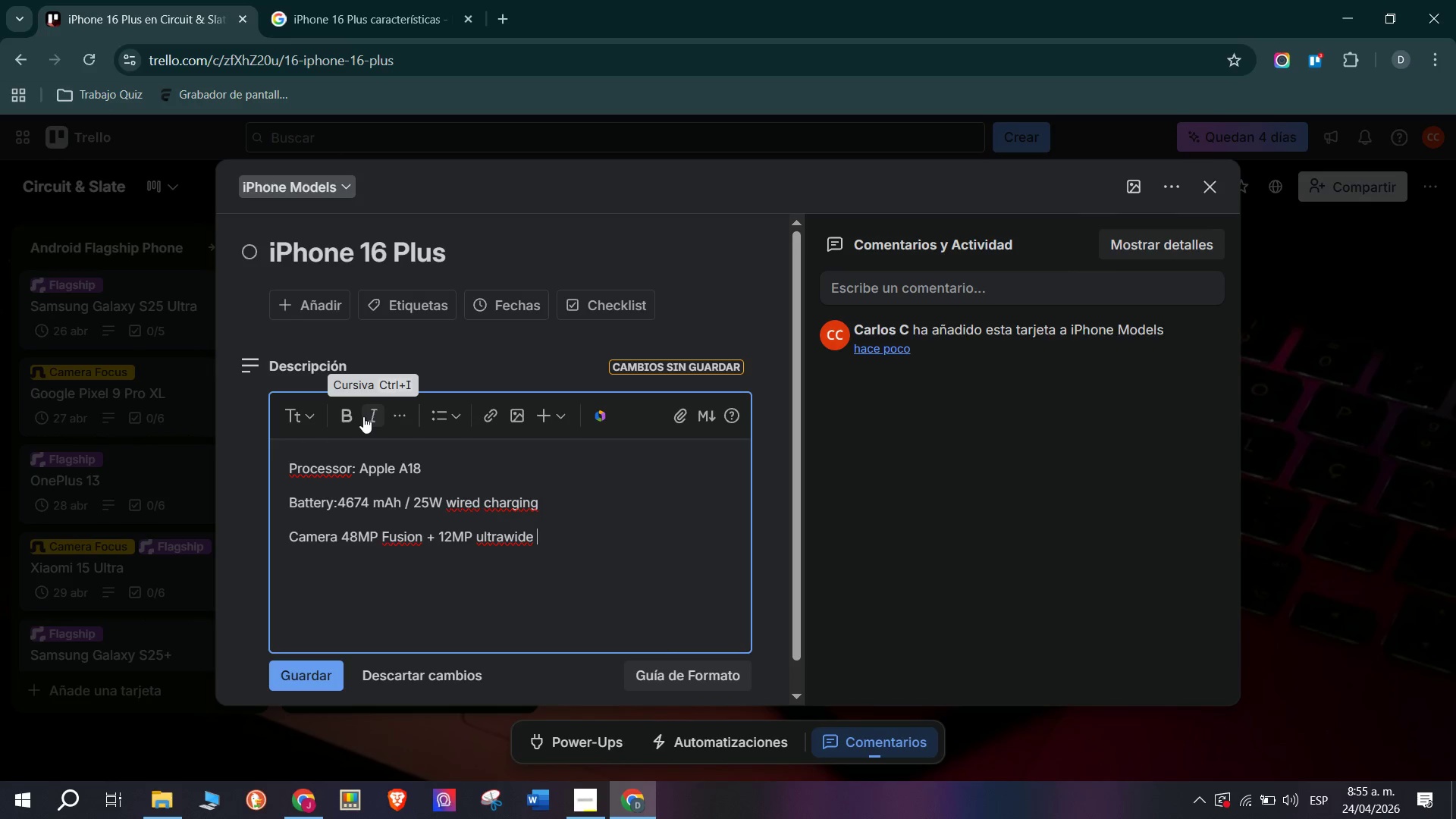 
key(Enter)
 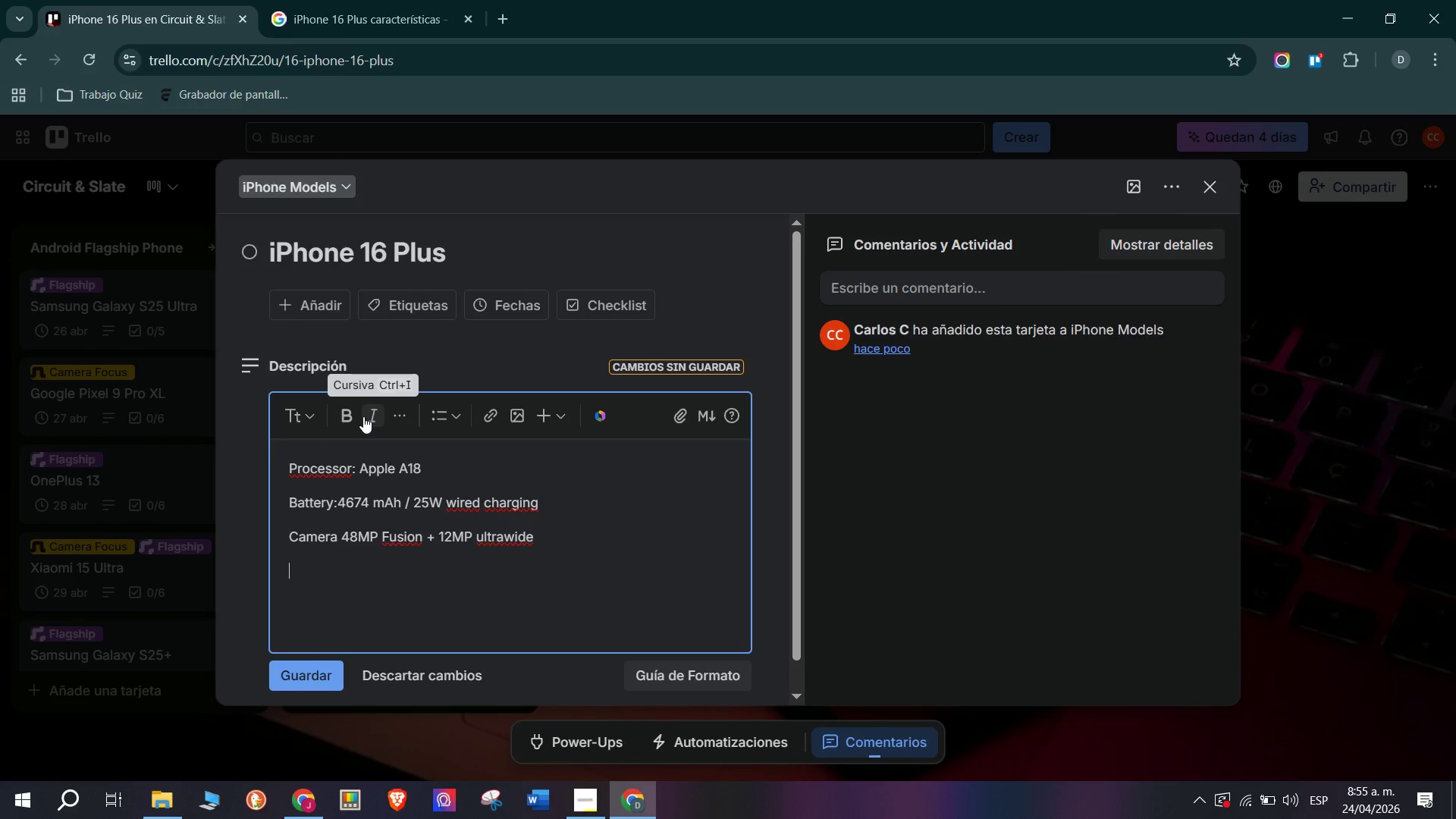 
type(Target Market)
 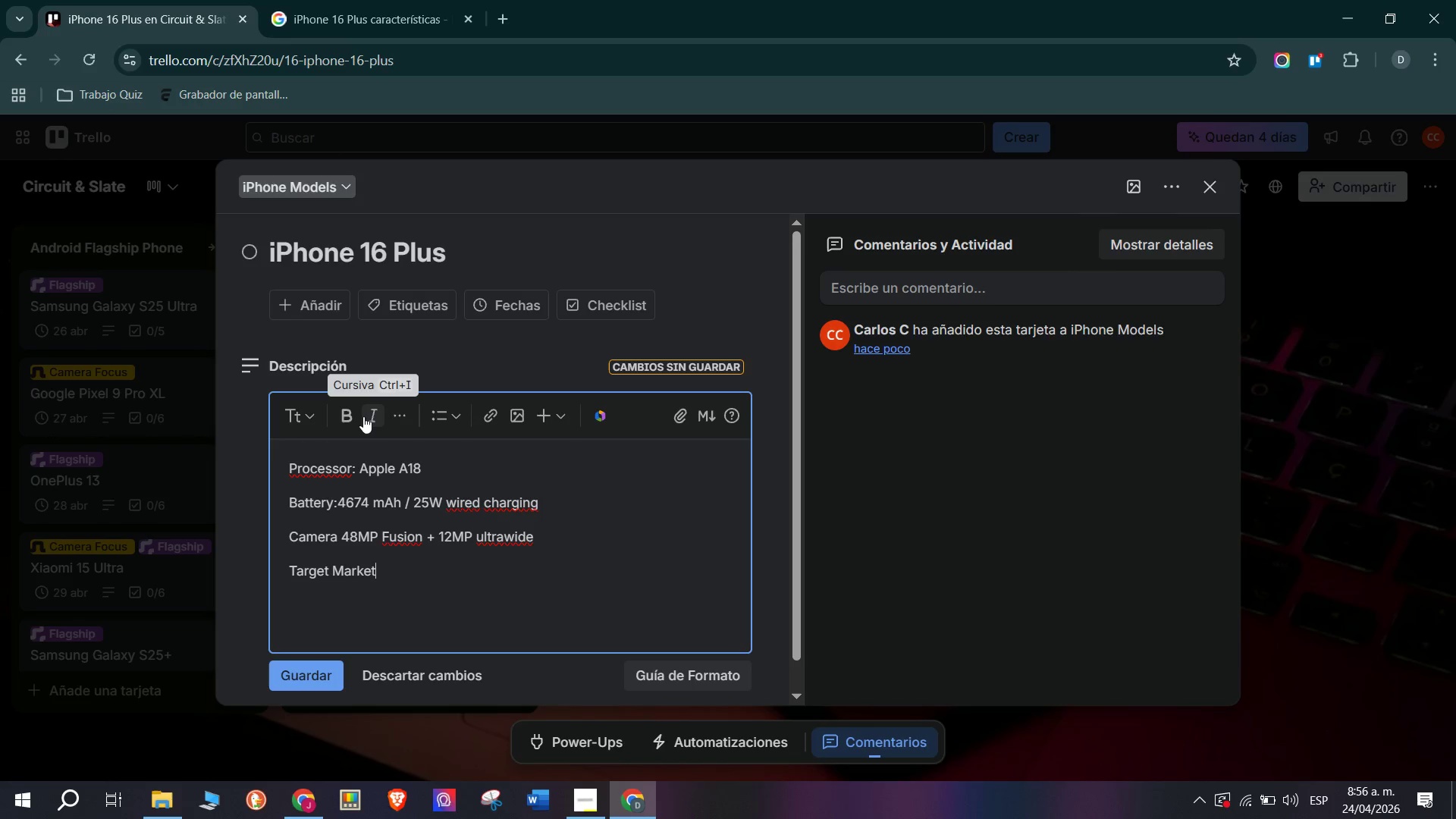 
wait(35.17)
 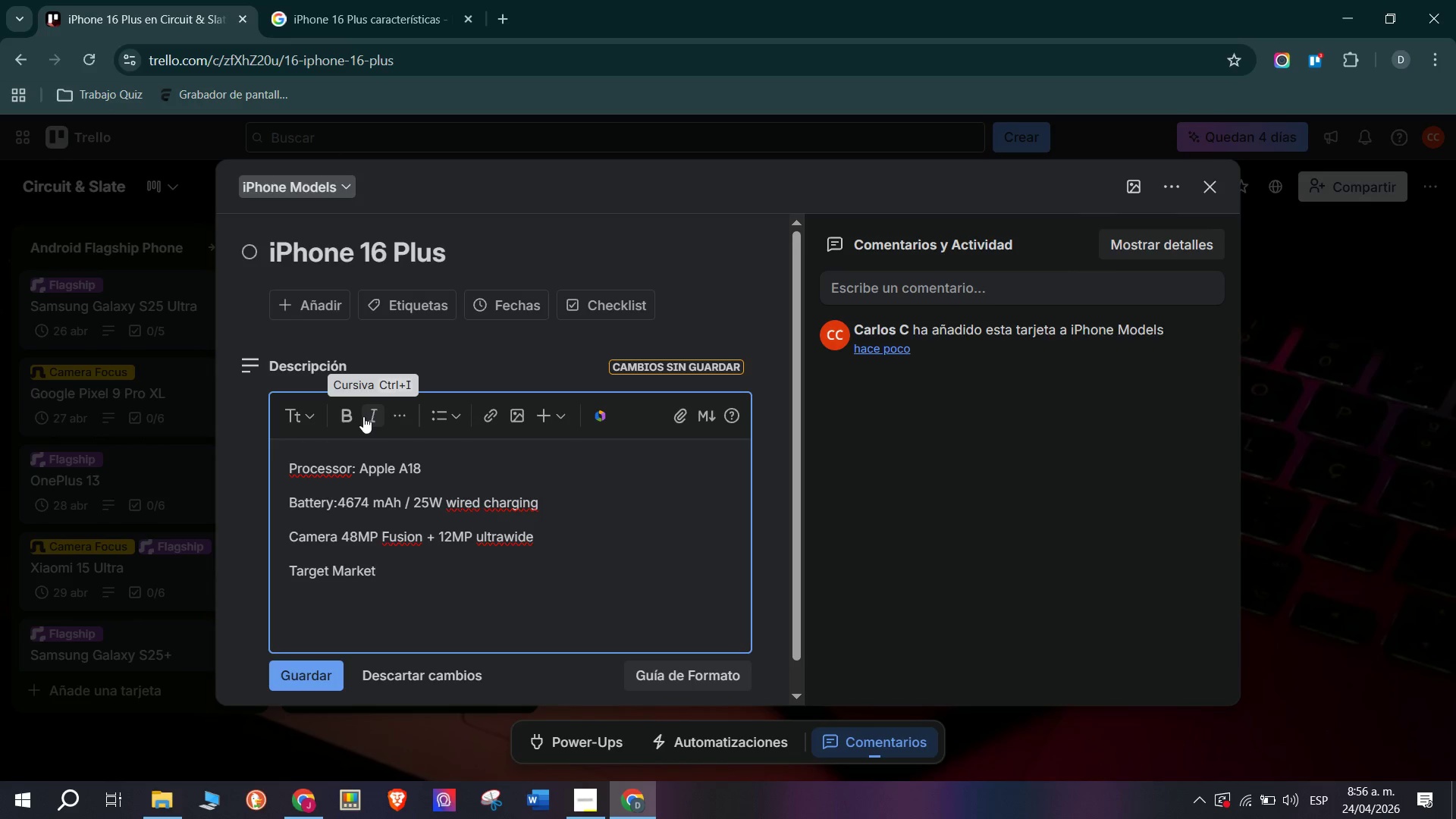 
key(Shift+Period)
 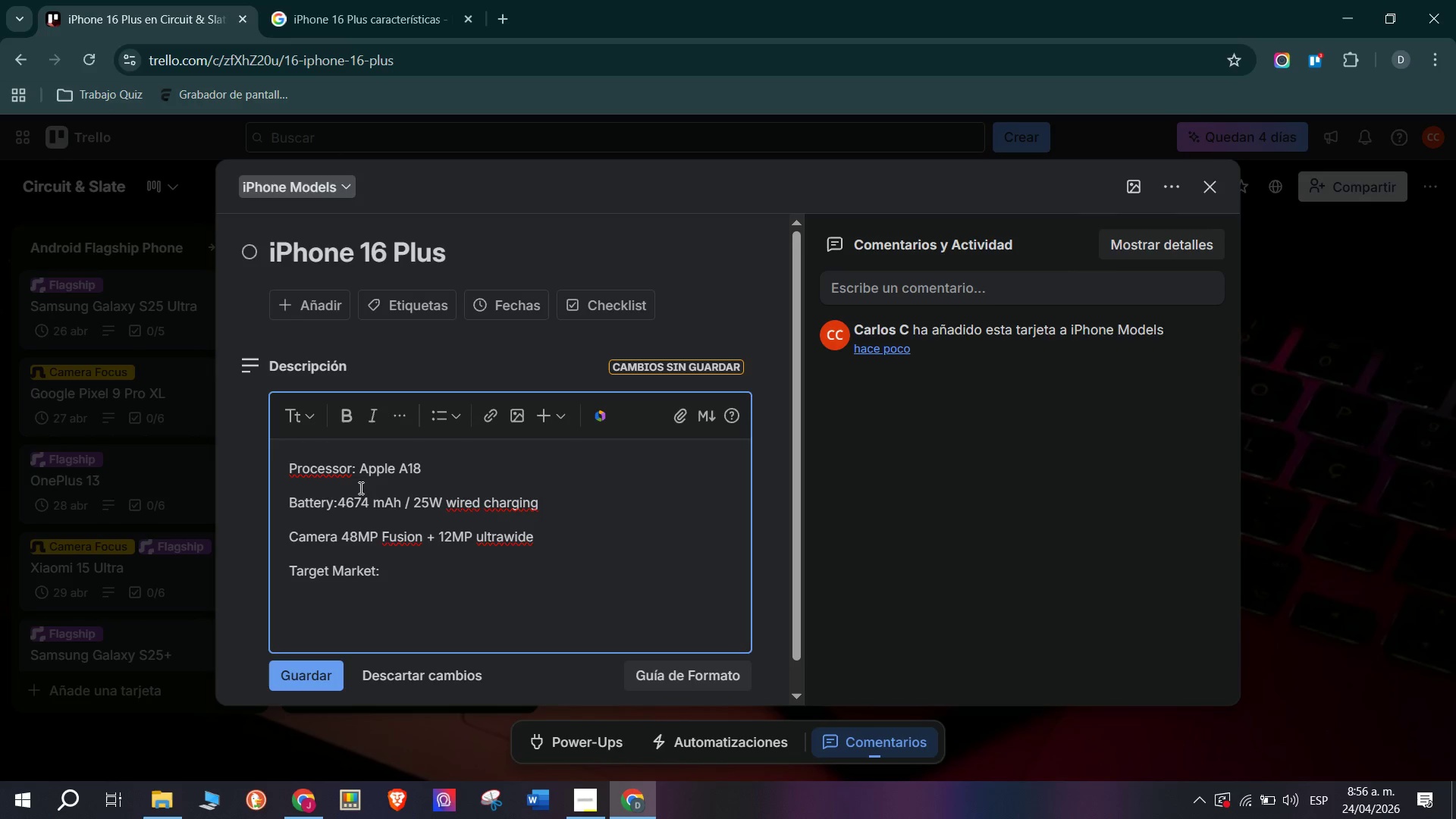 
wait(16.27)
 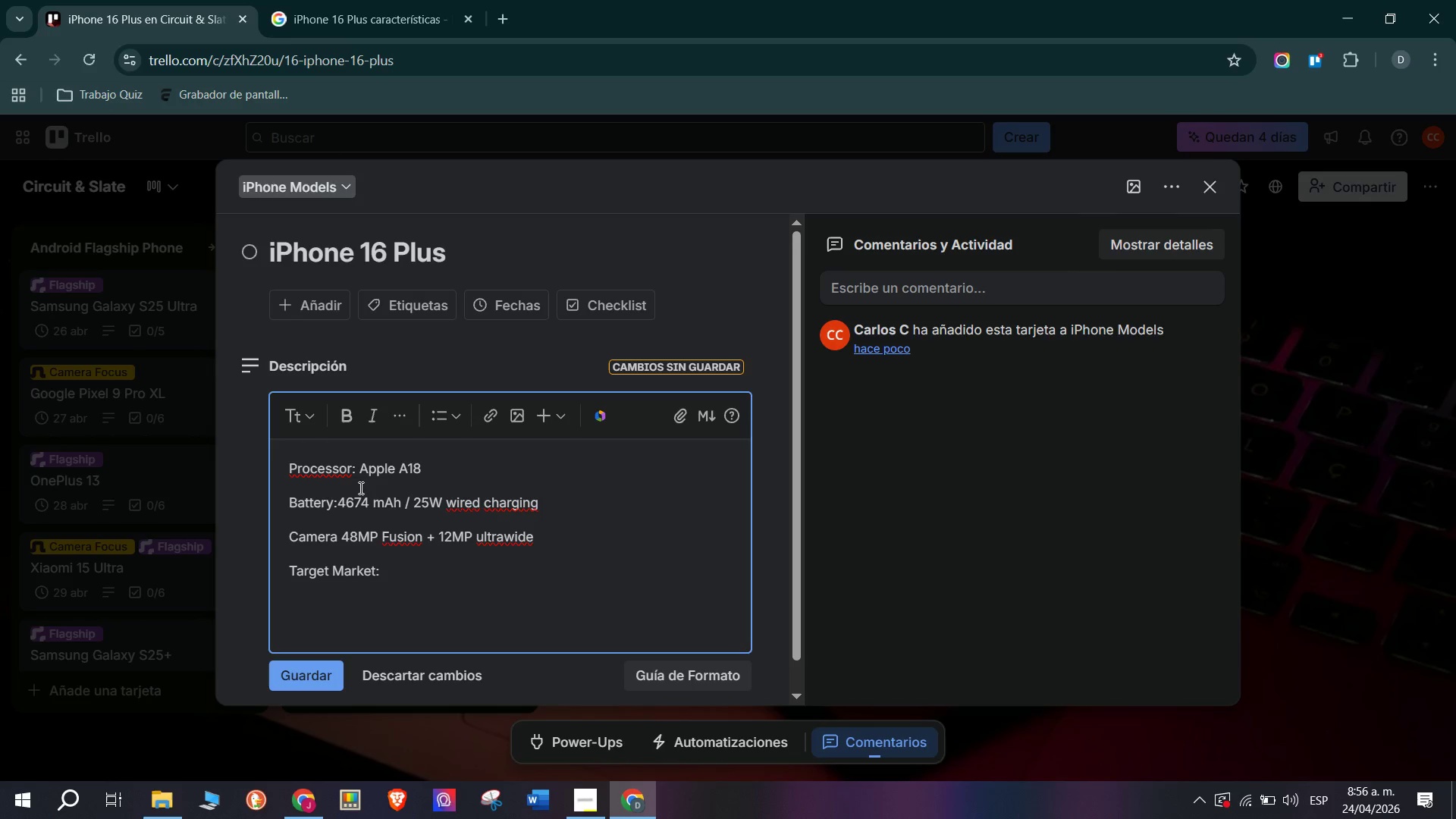 
type( Baterry priority )
 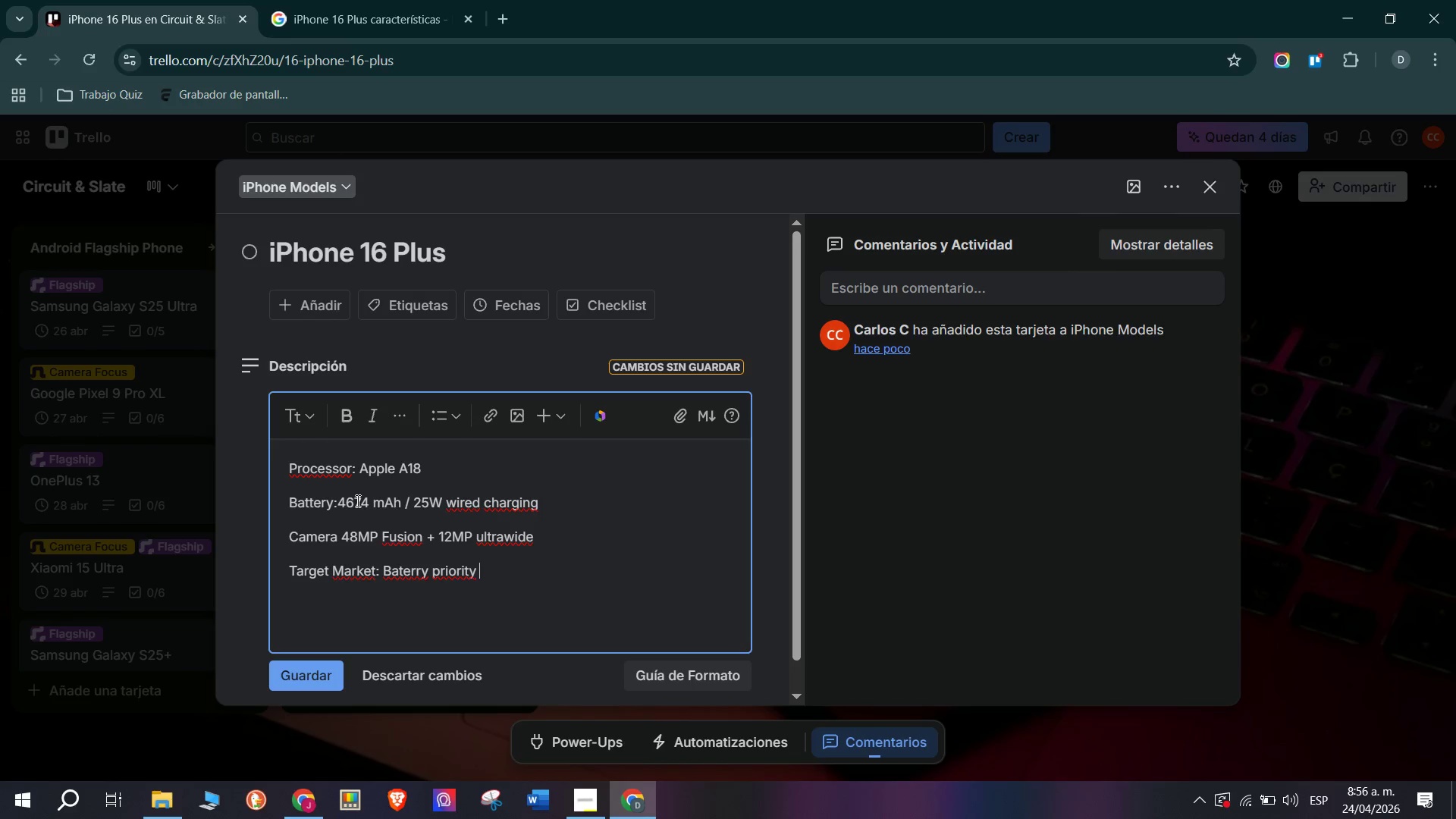 
wait(6.23)
 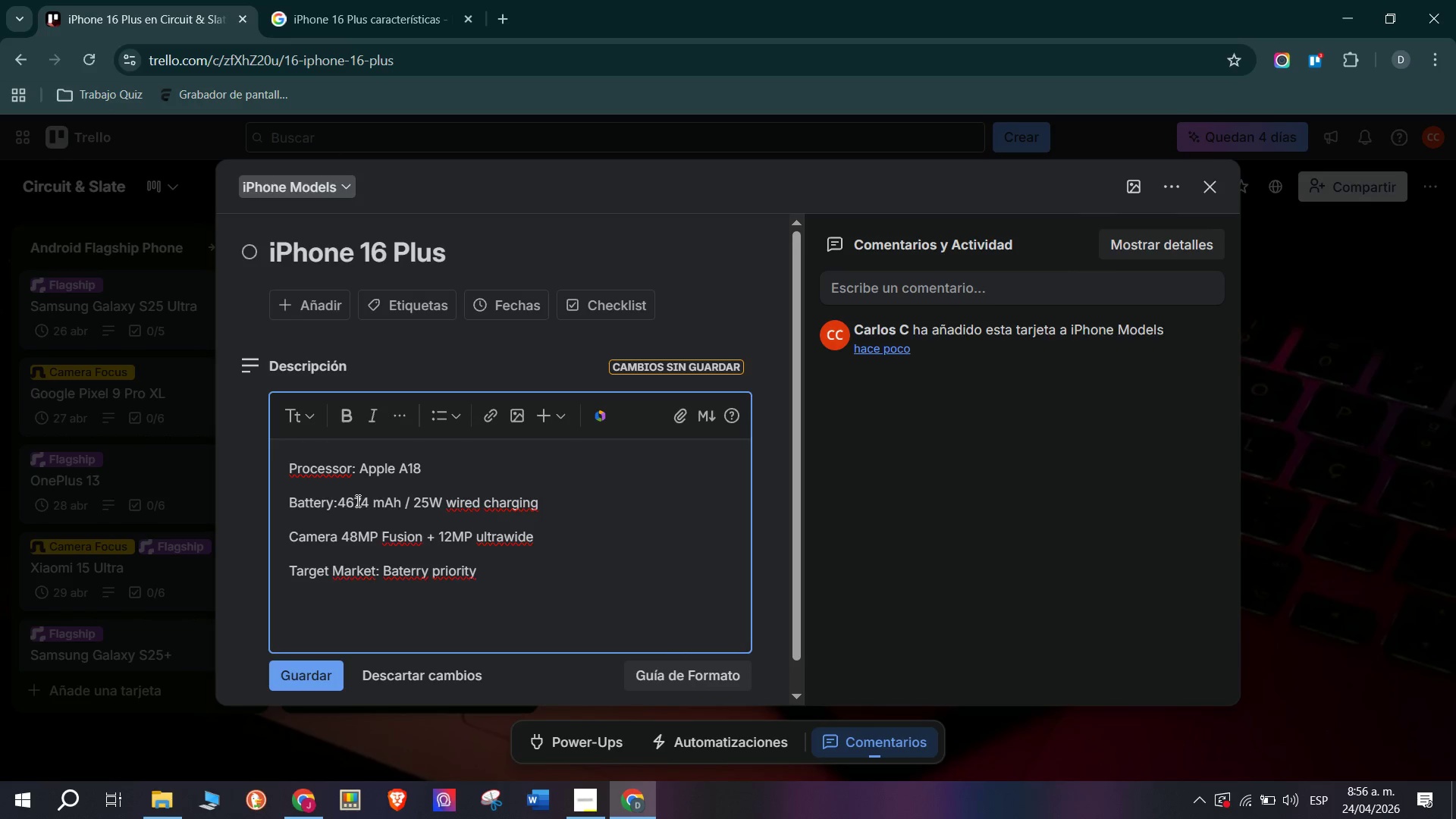 
type(buyers who don;t need Pro features)
 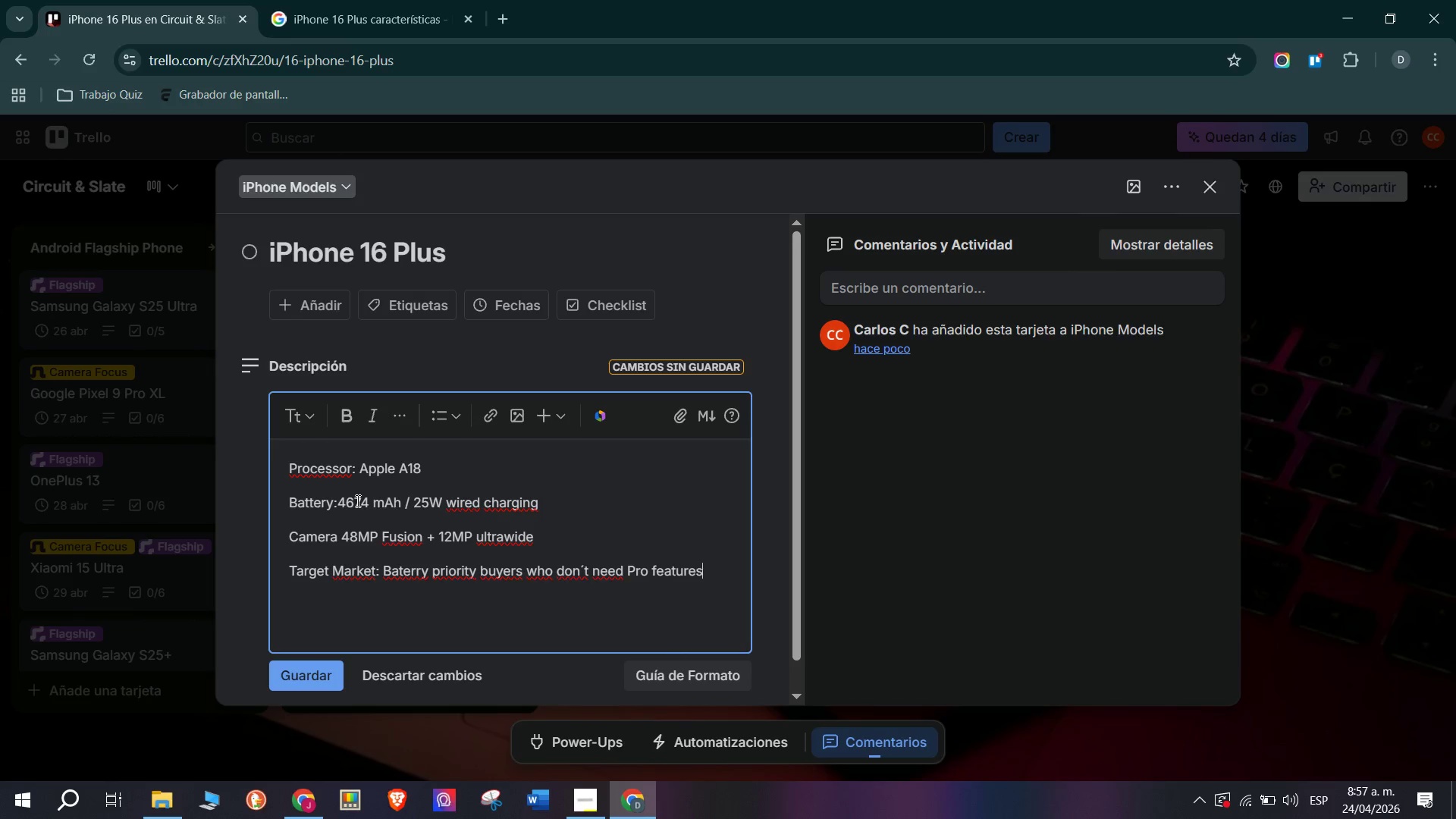 
key(Enter)
 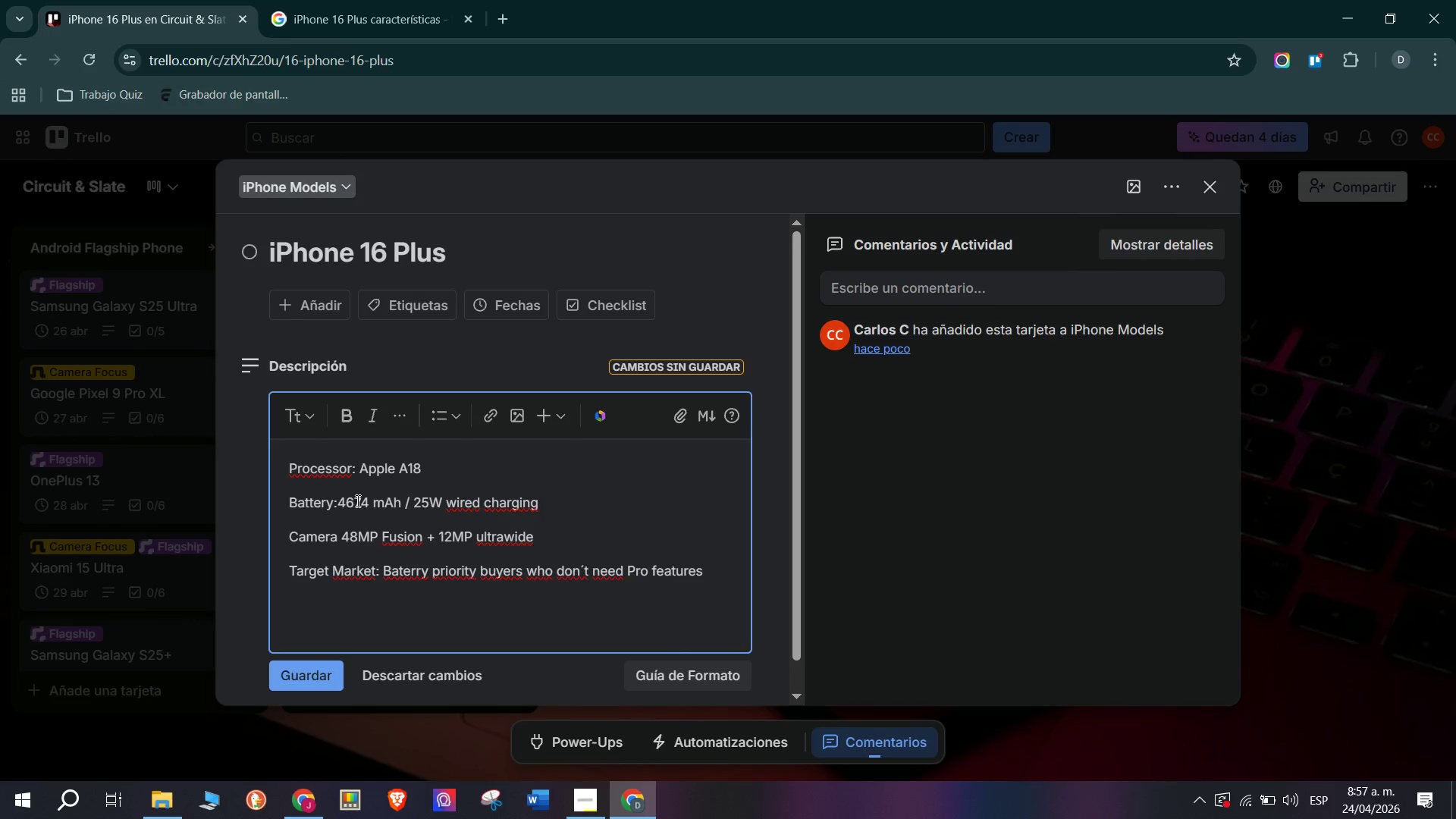 
type(Approx Retail Price> $899 *128GB( - $1199 *52)
key(Backspace)
type(12GB()
 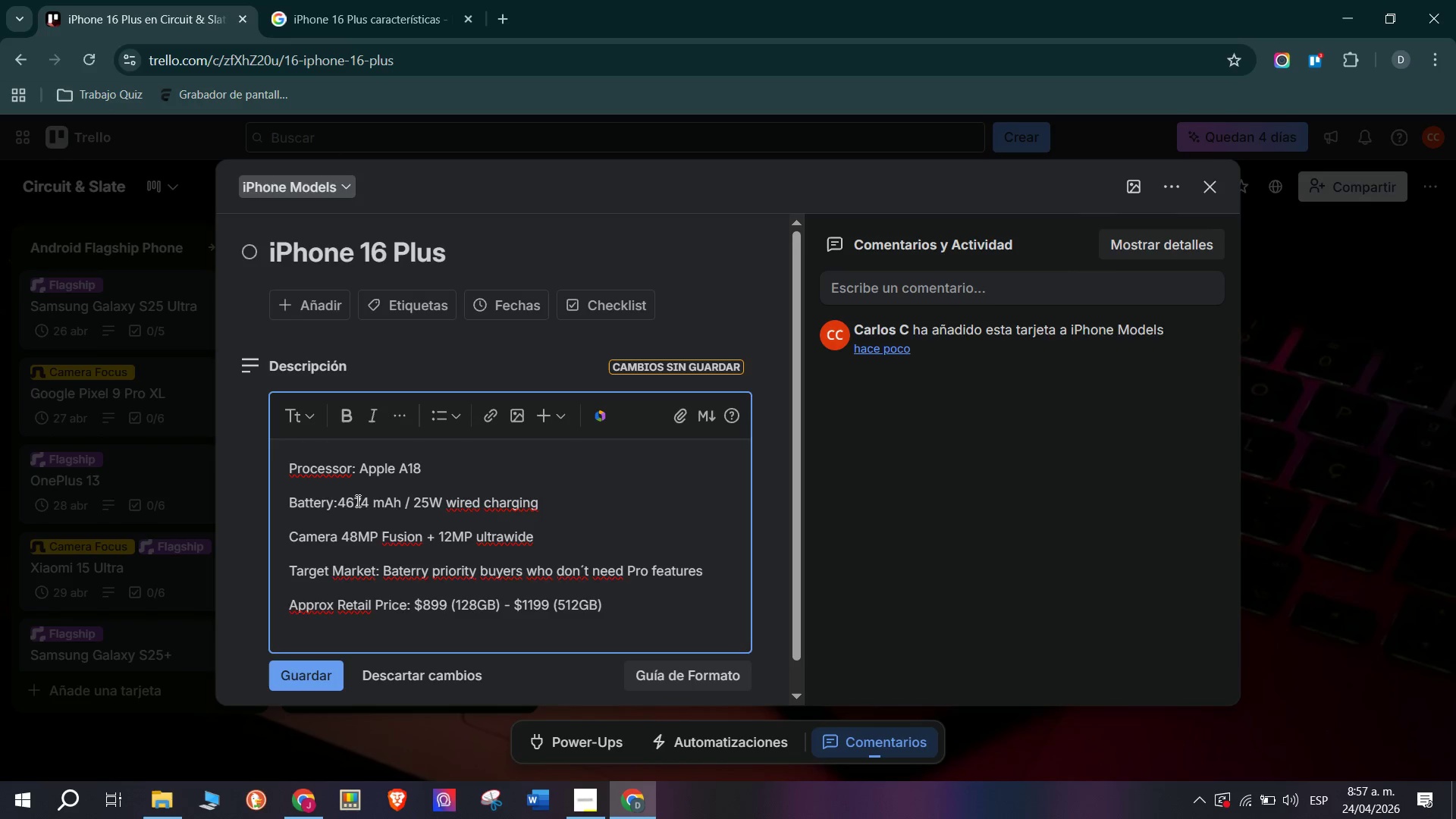 
key(Enter)
 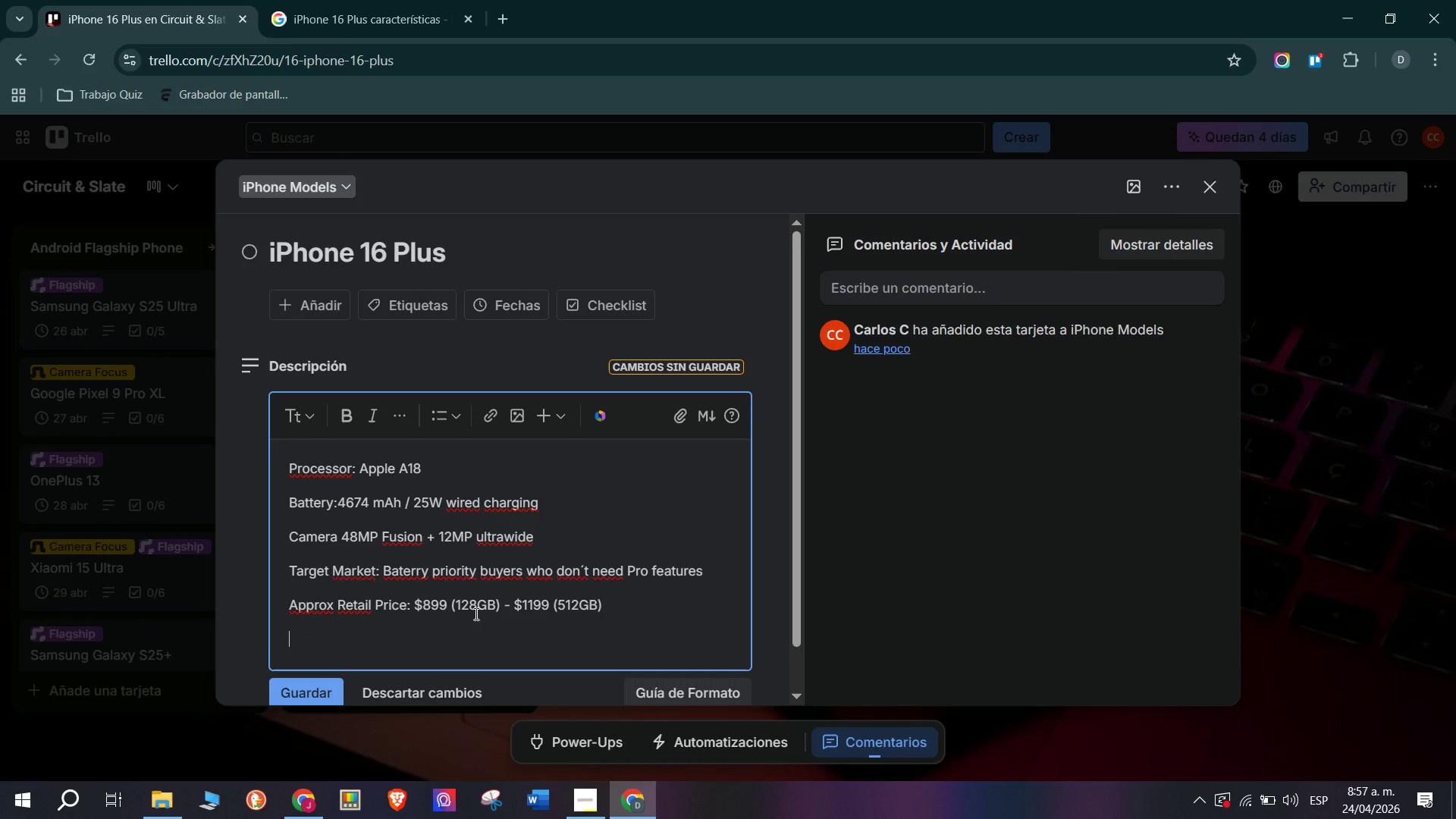 
scroll: coordinate [342, 531], scroll_direction: down, amount: 5.0
 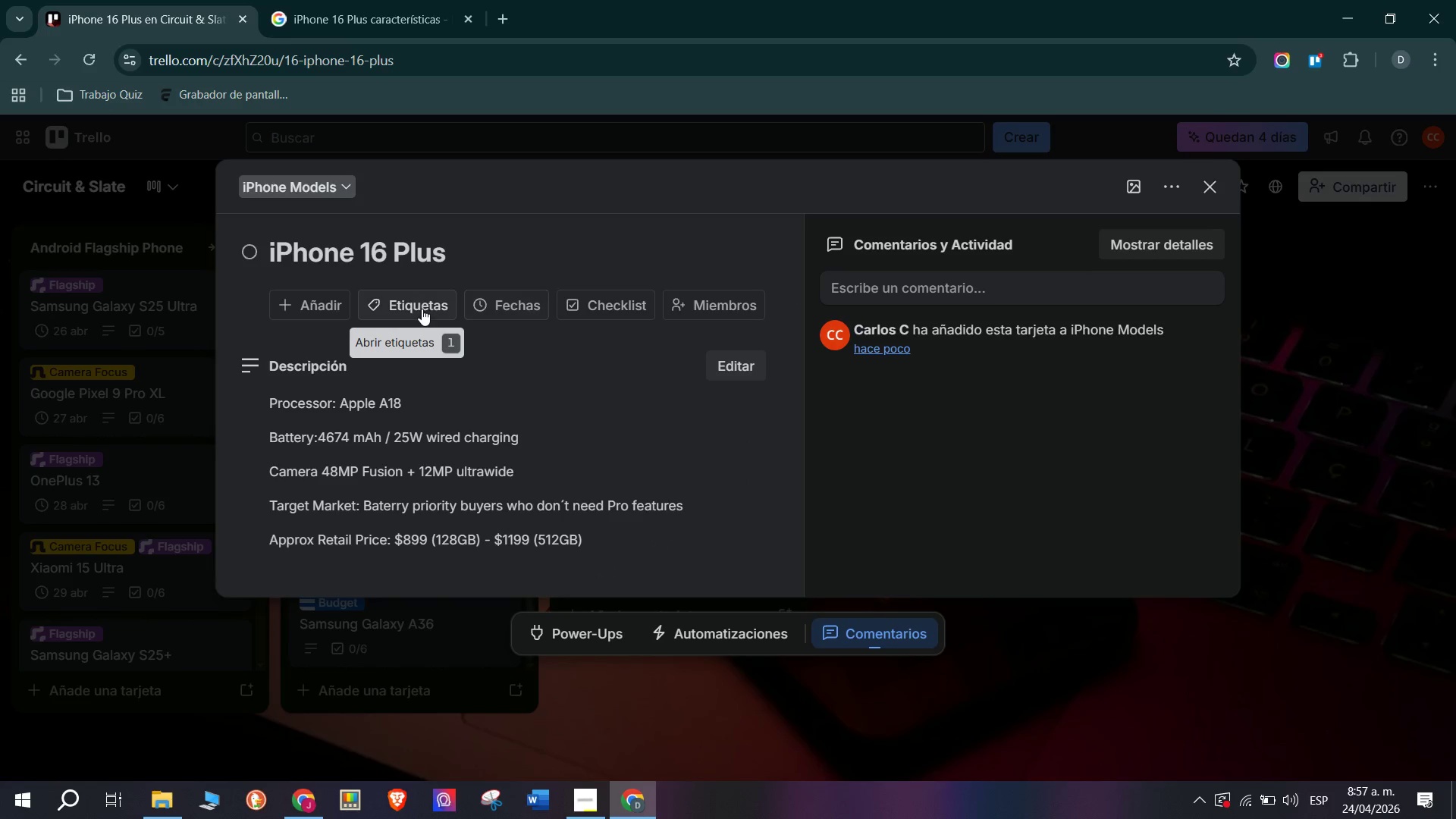 
left_click([422, 307])
 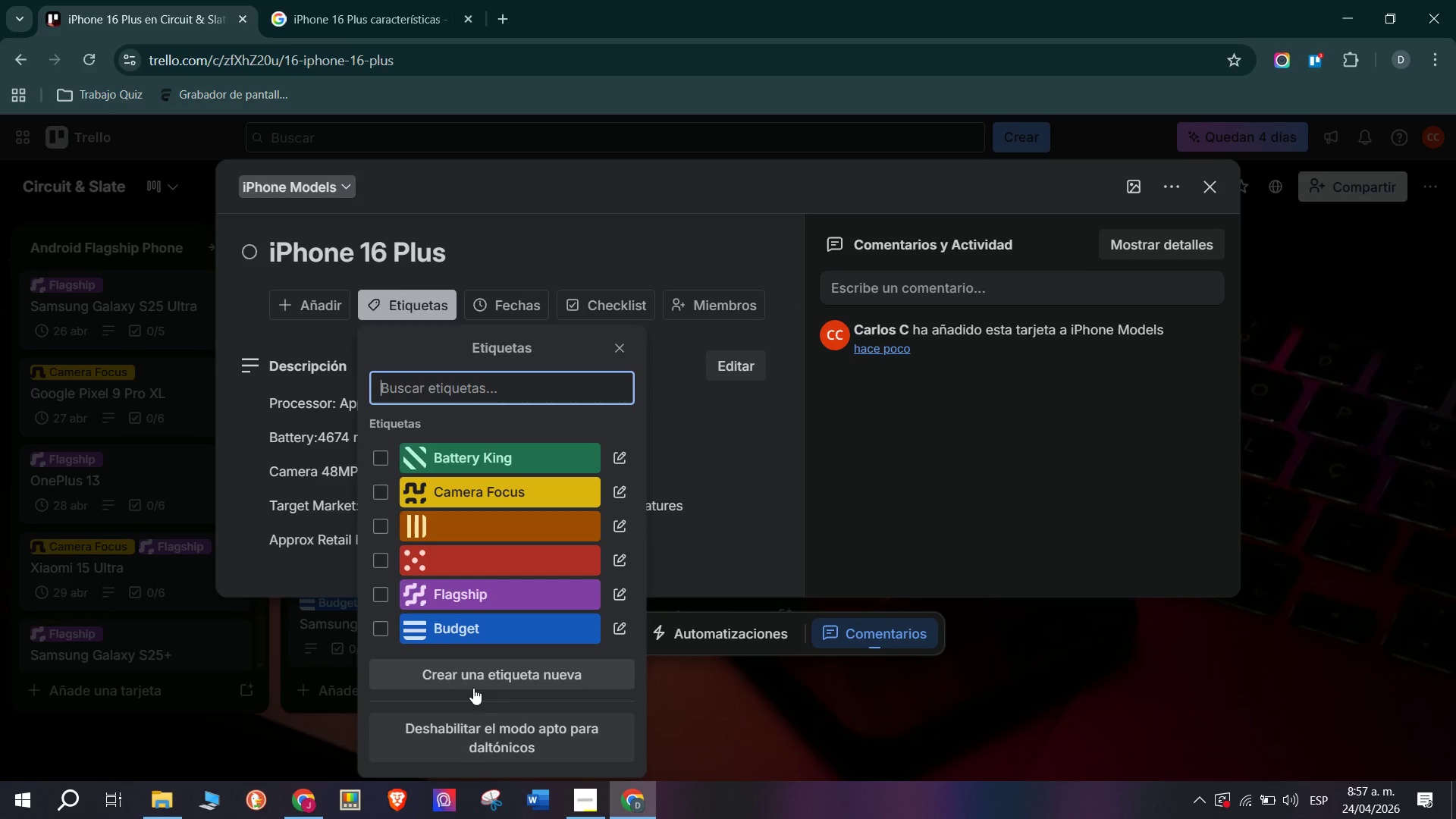 
scroll: coordinate [440, 654], scroll_direction: down, amount: 3.0
 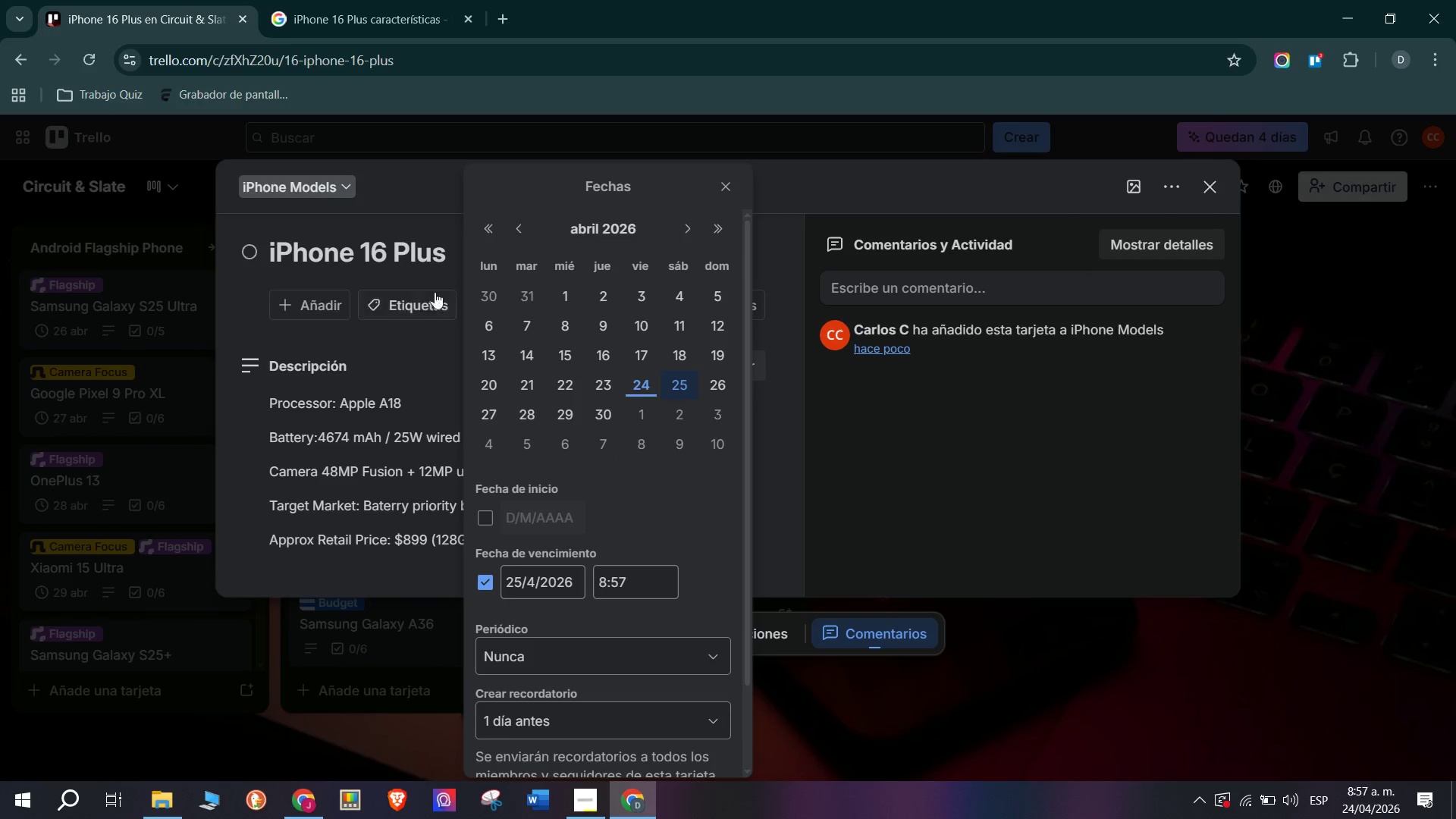 
left_click([431, 286])
 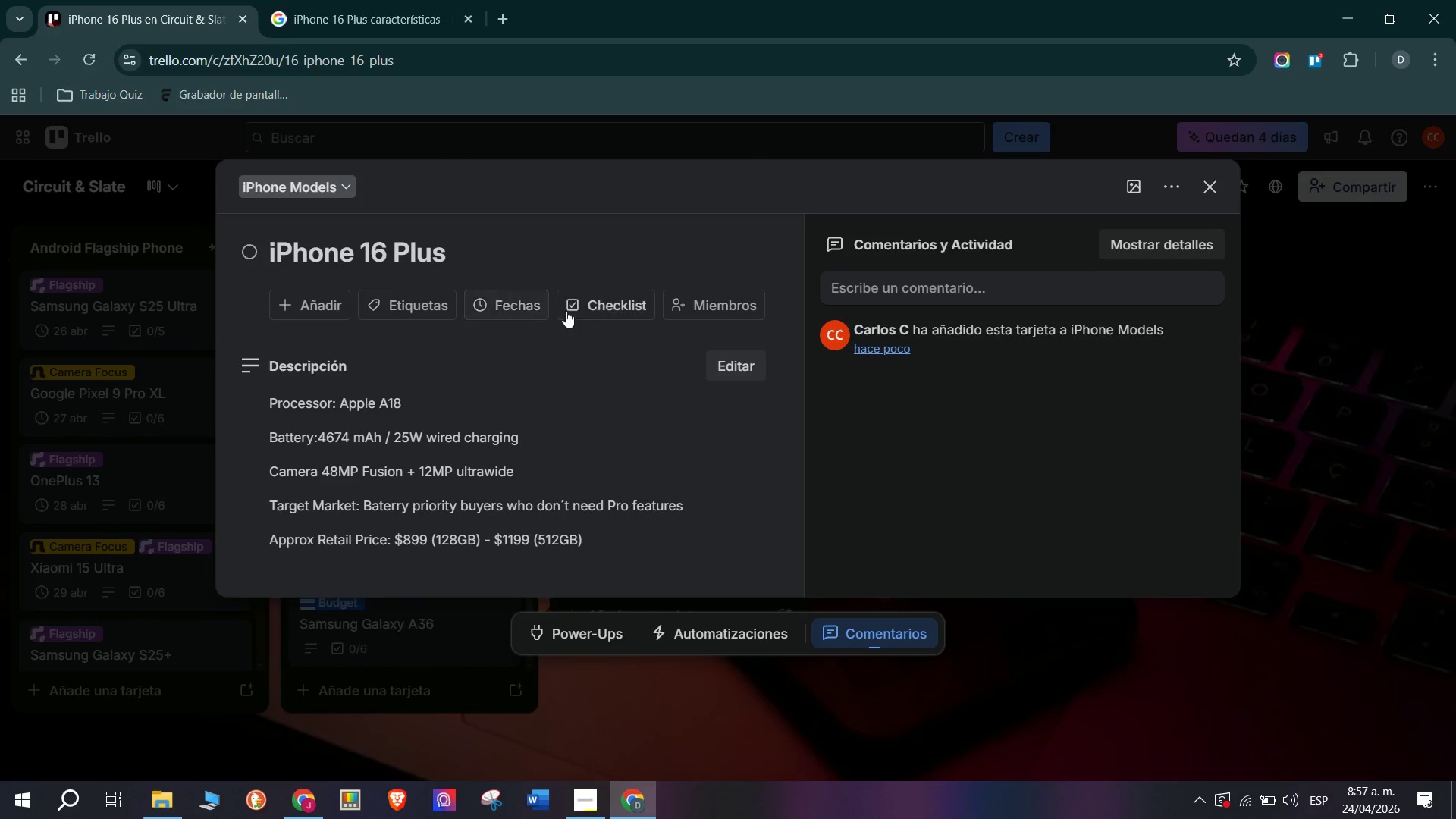 
left_click([581, 303])
 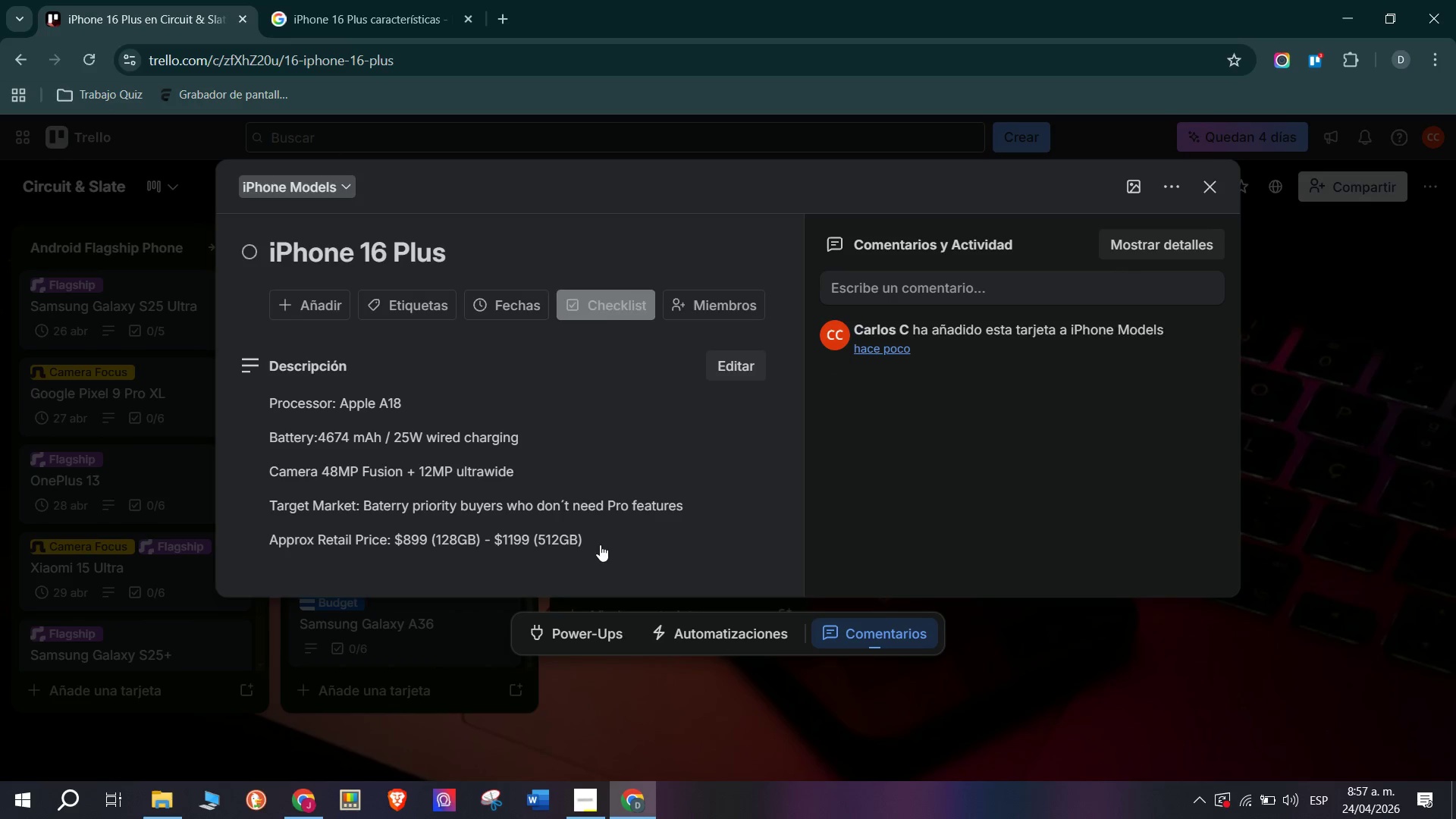 
scroll: coordinate [526, 494], scroll_direction: down, amount: 3.0
 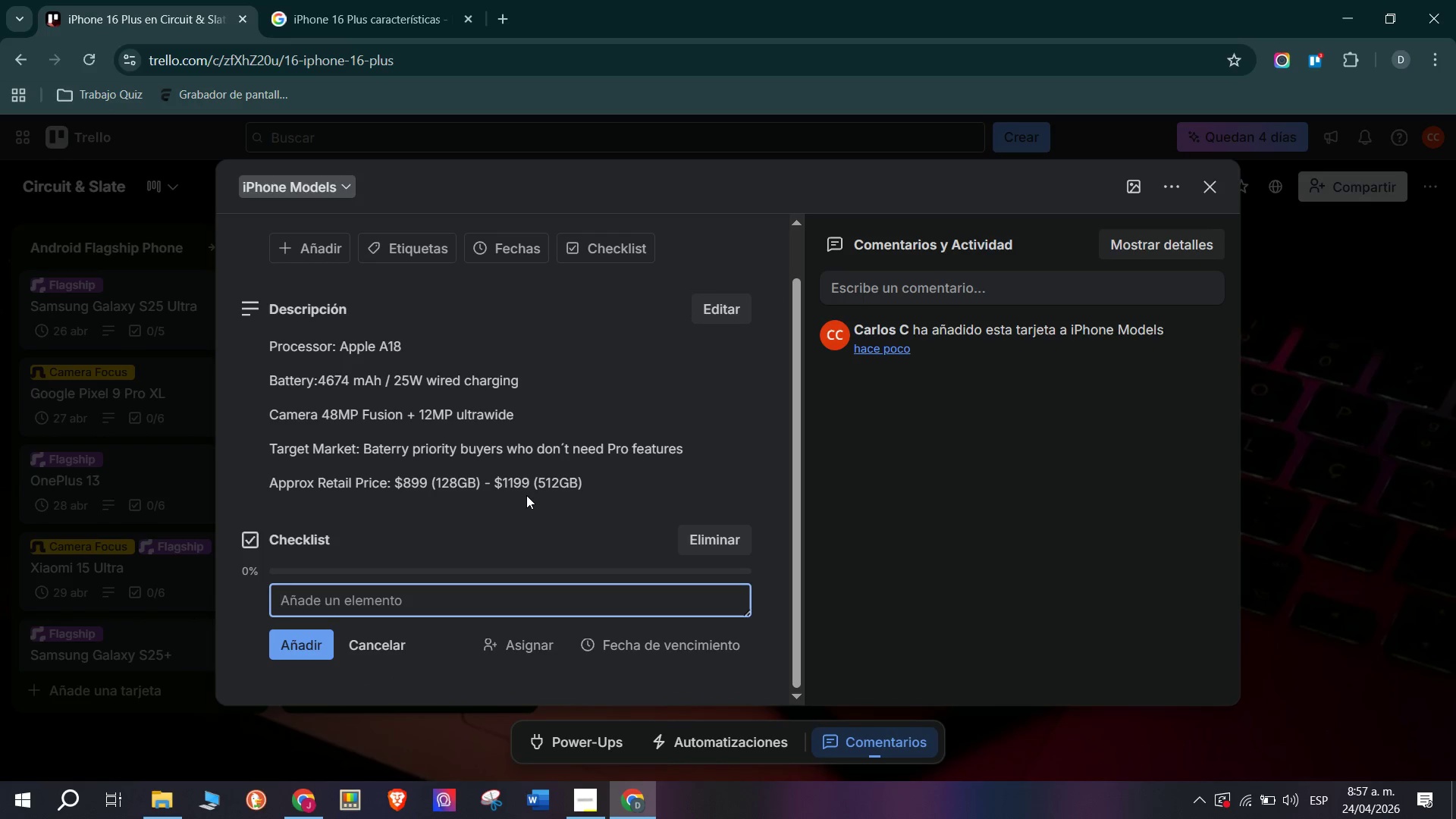 
type(Hight)
key(Backspace)
type(light as the battery iPhone - up to 27 hours video playback confirmed)
 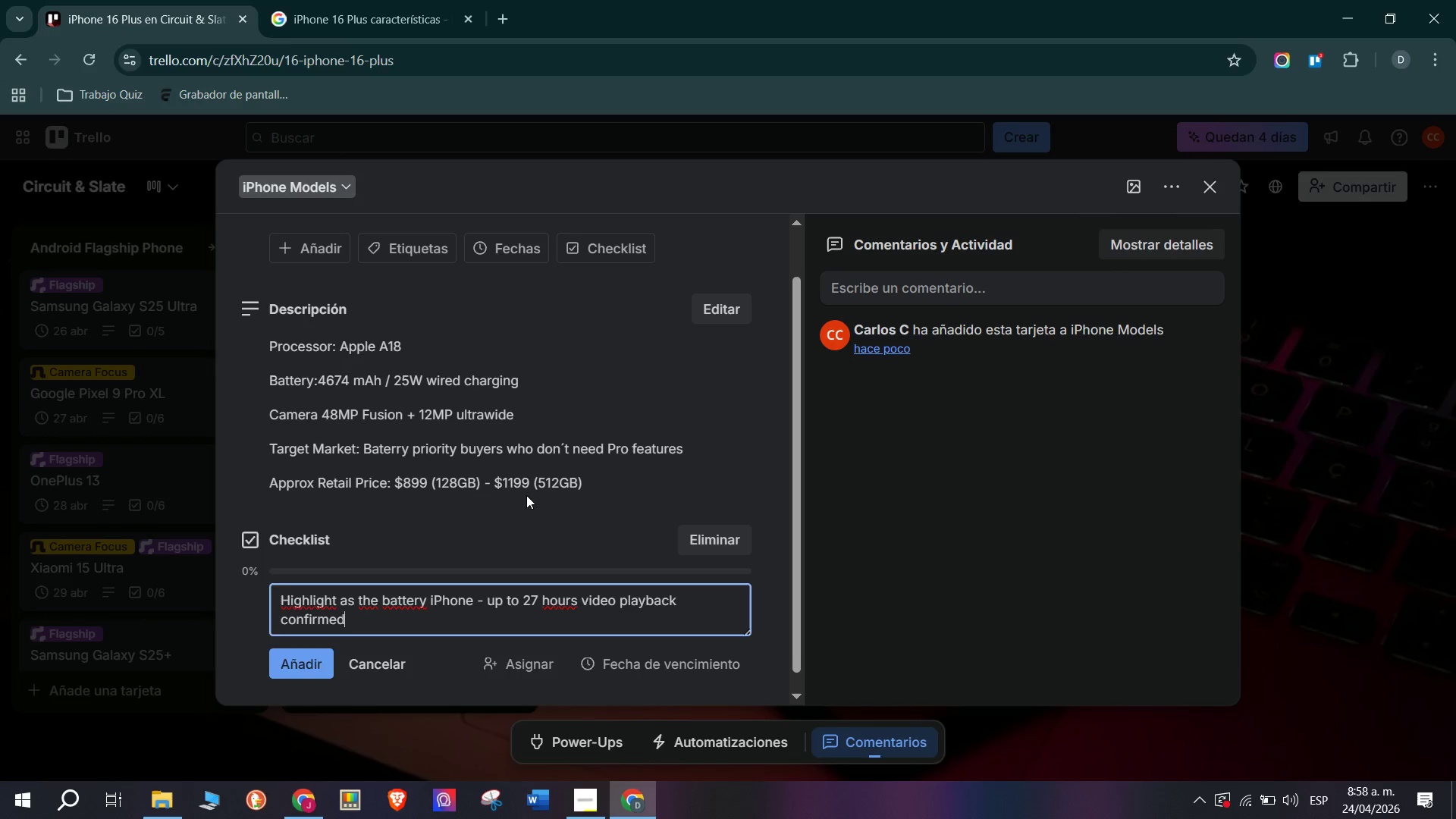 
key(Enter)
 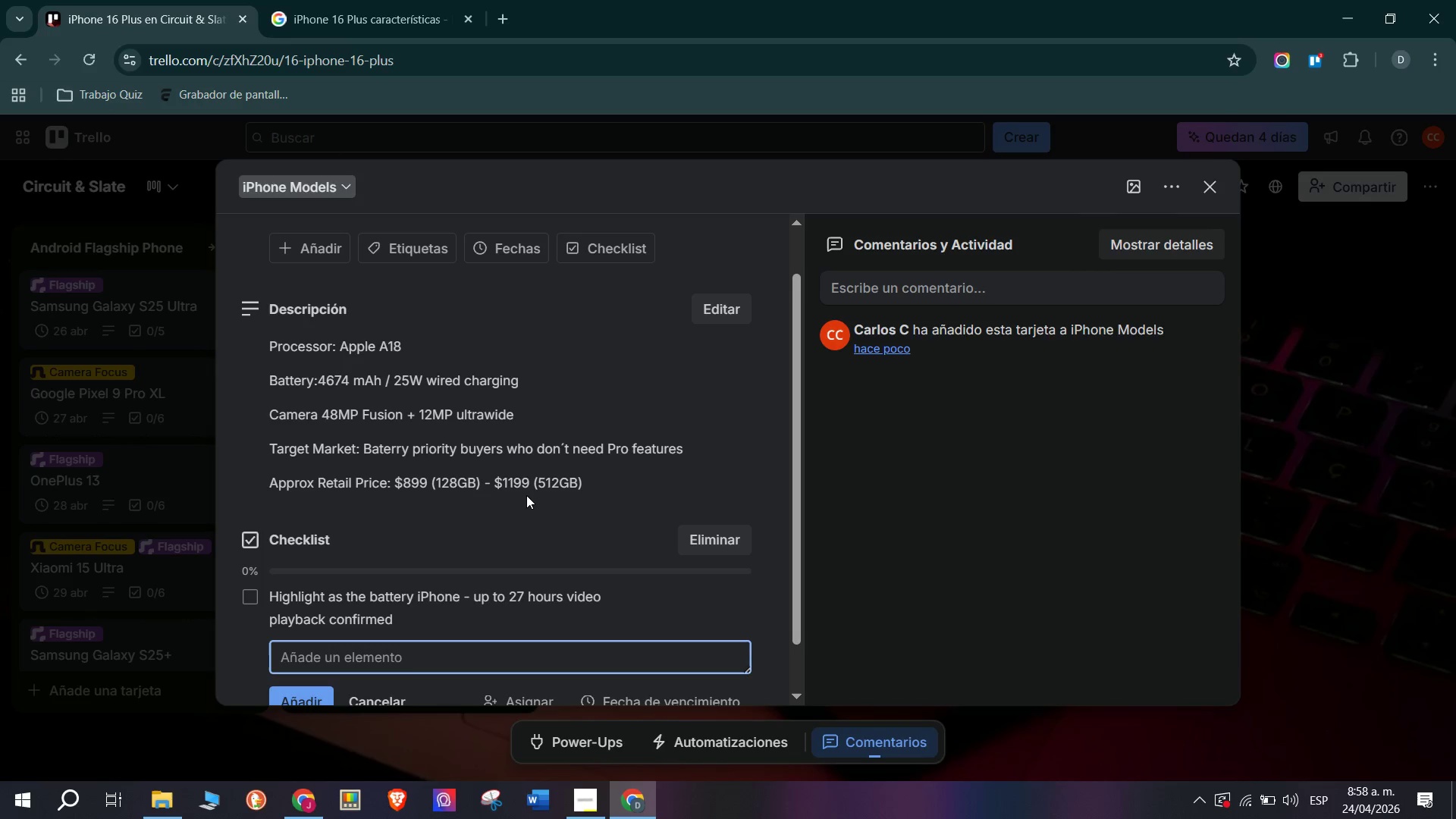 
type(Assess marh)
key(Backspace)
type(ket fo)
key(Backspace)
type(it> cusa)
key(Backspace)
key(Backspace)
type(stomers who want big screen but )
 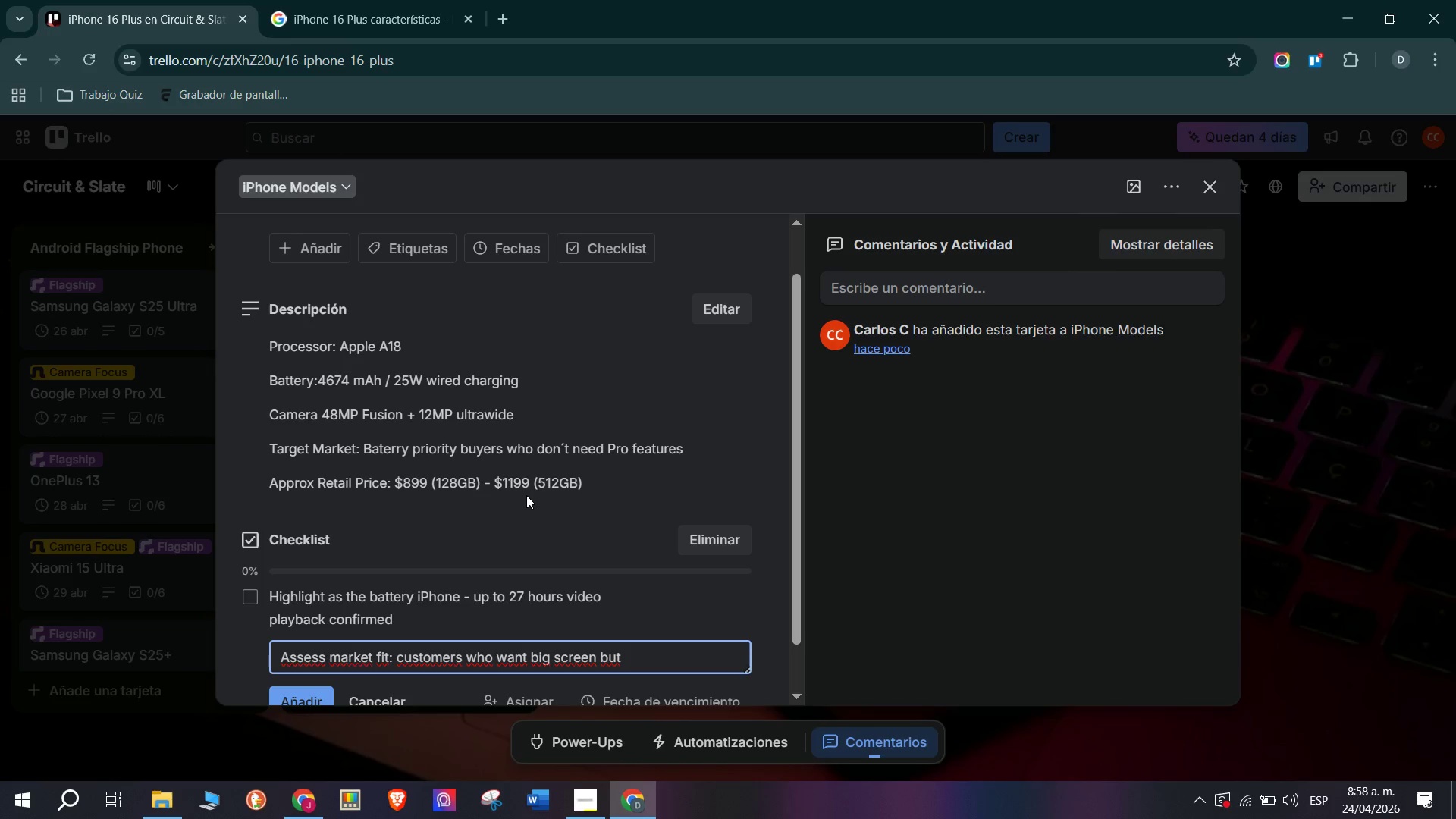 
type(not Pro price)
 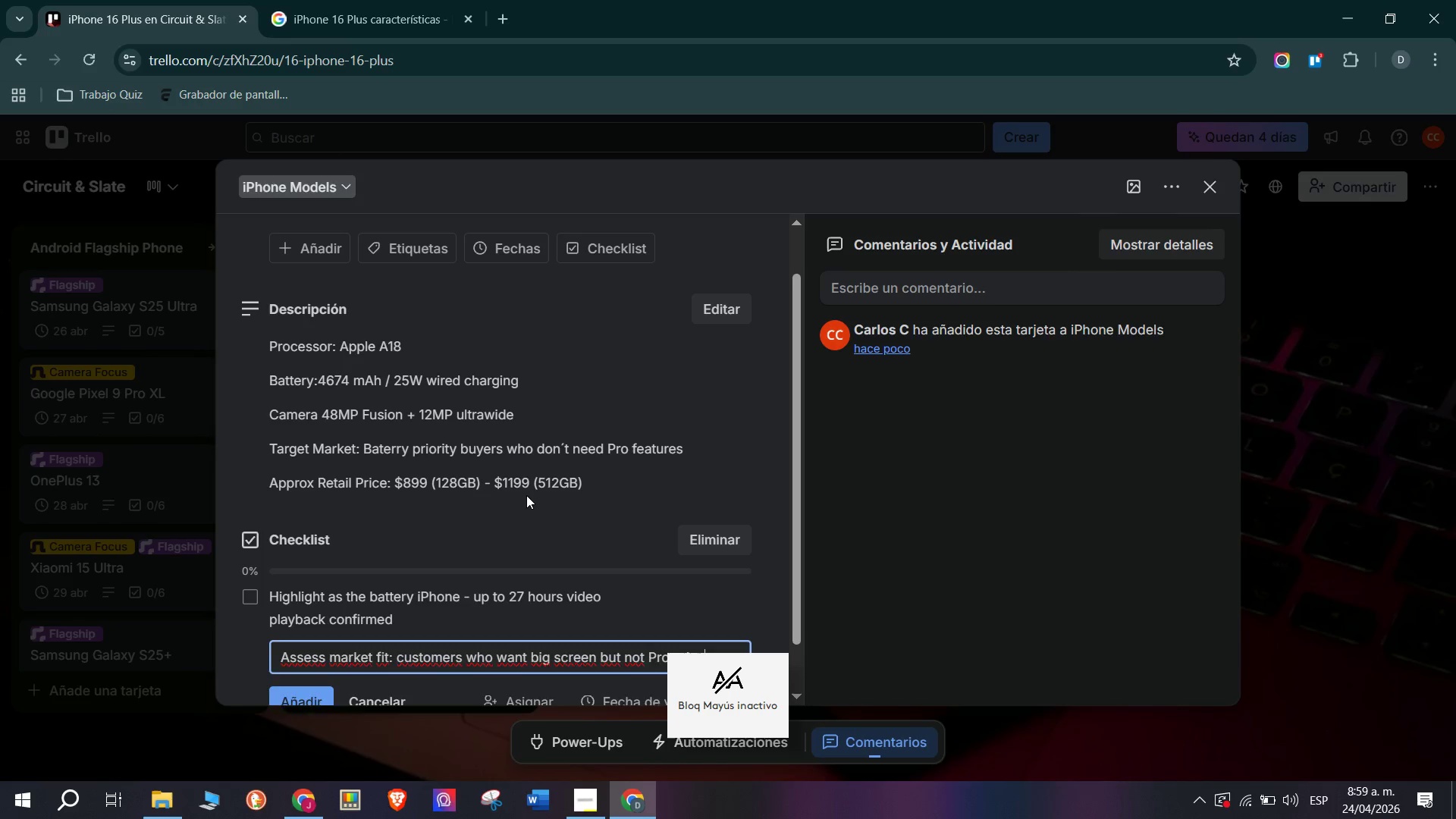 
key(Enter)
 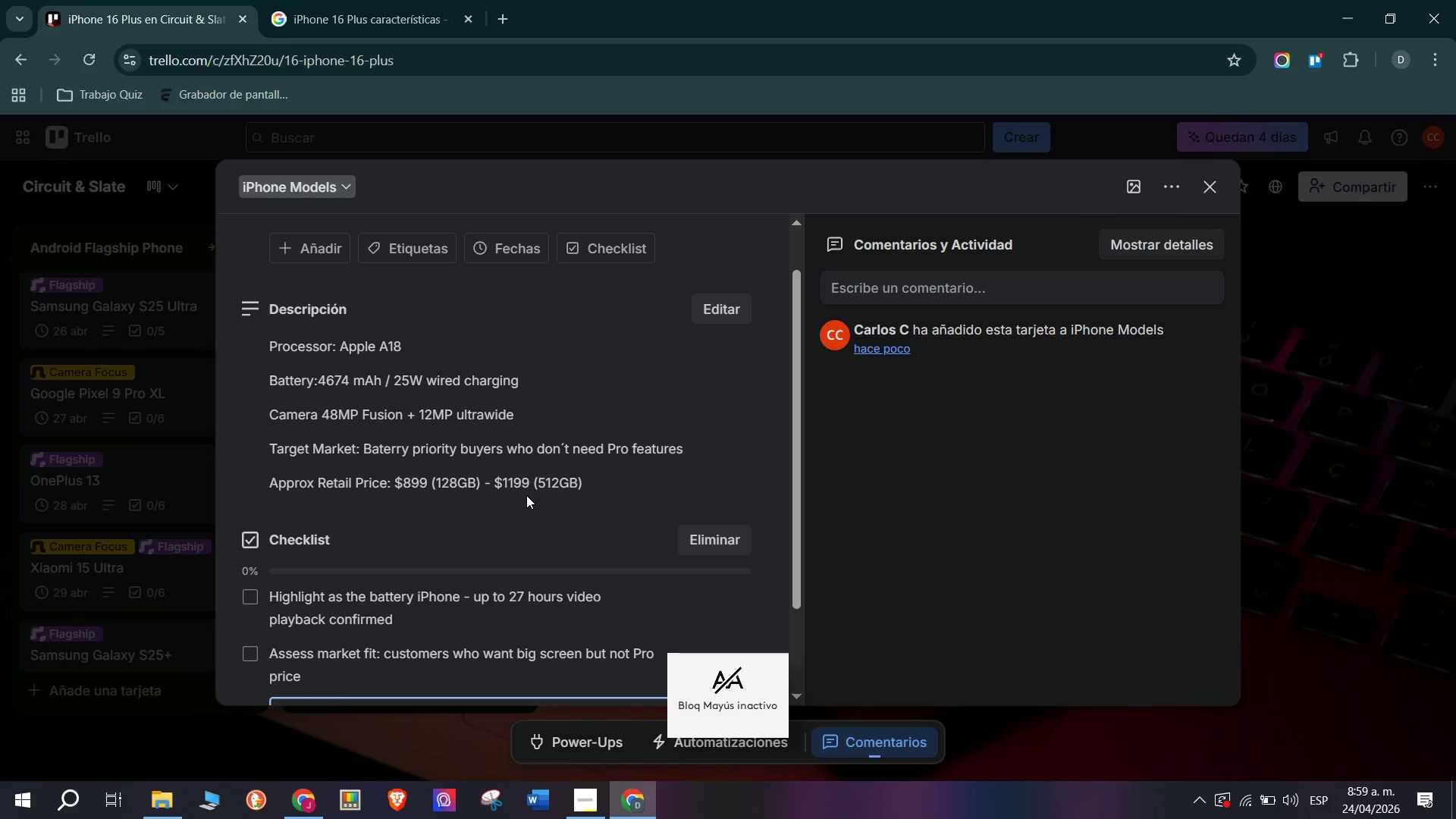 
type(Compare battery lifedirectlyagainst)
 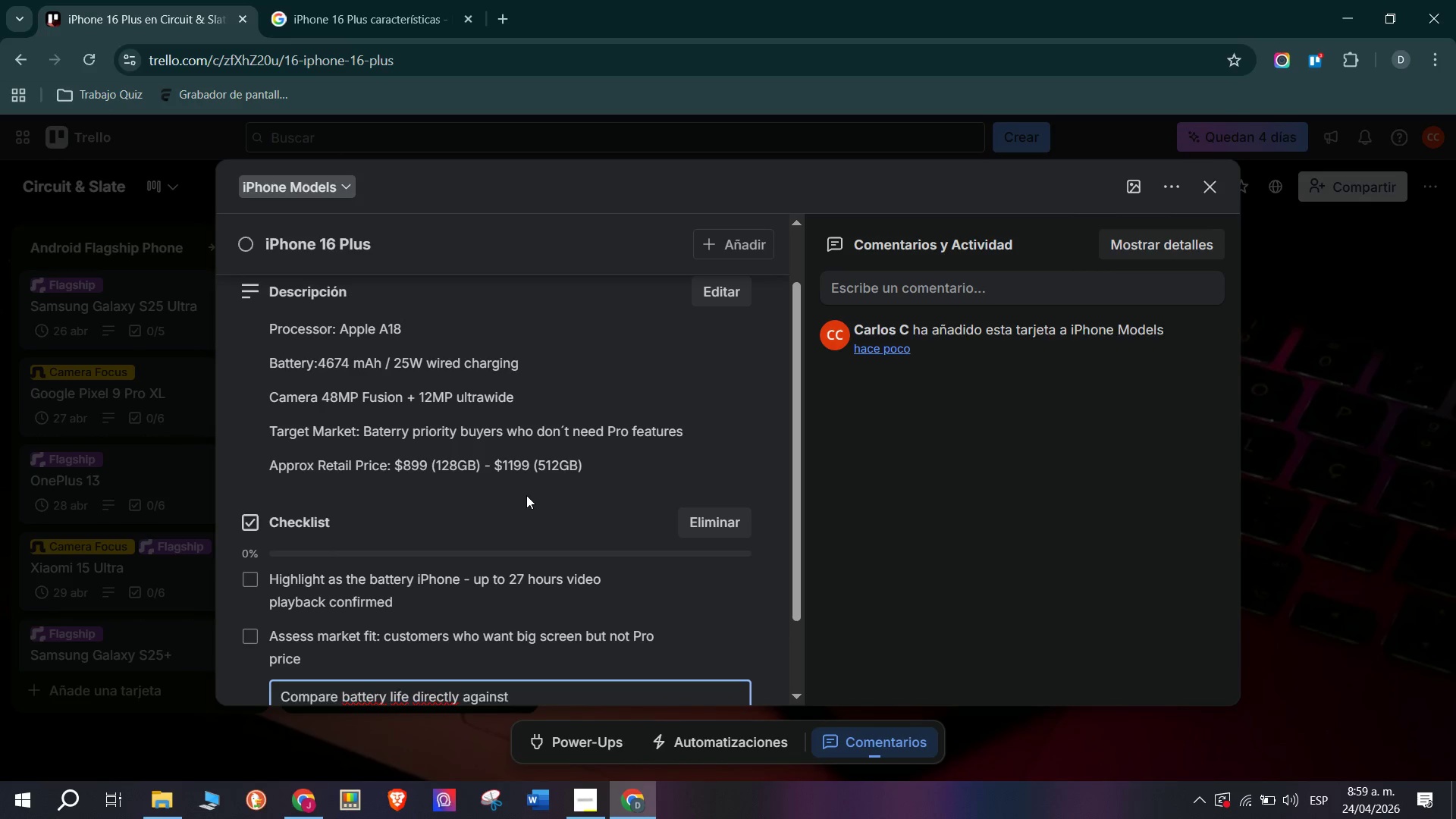 
key(Enter)
 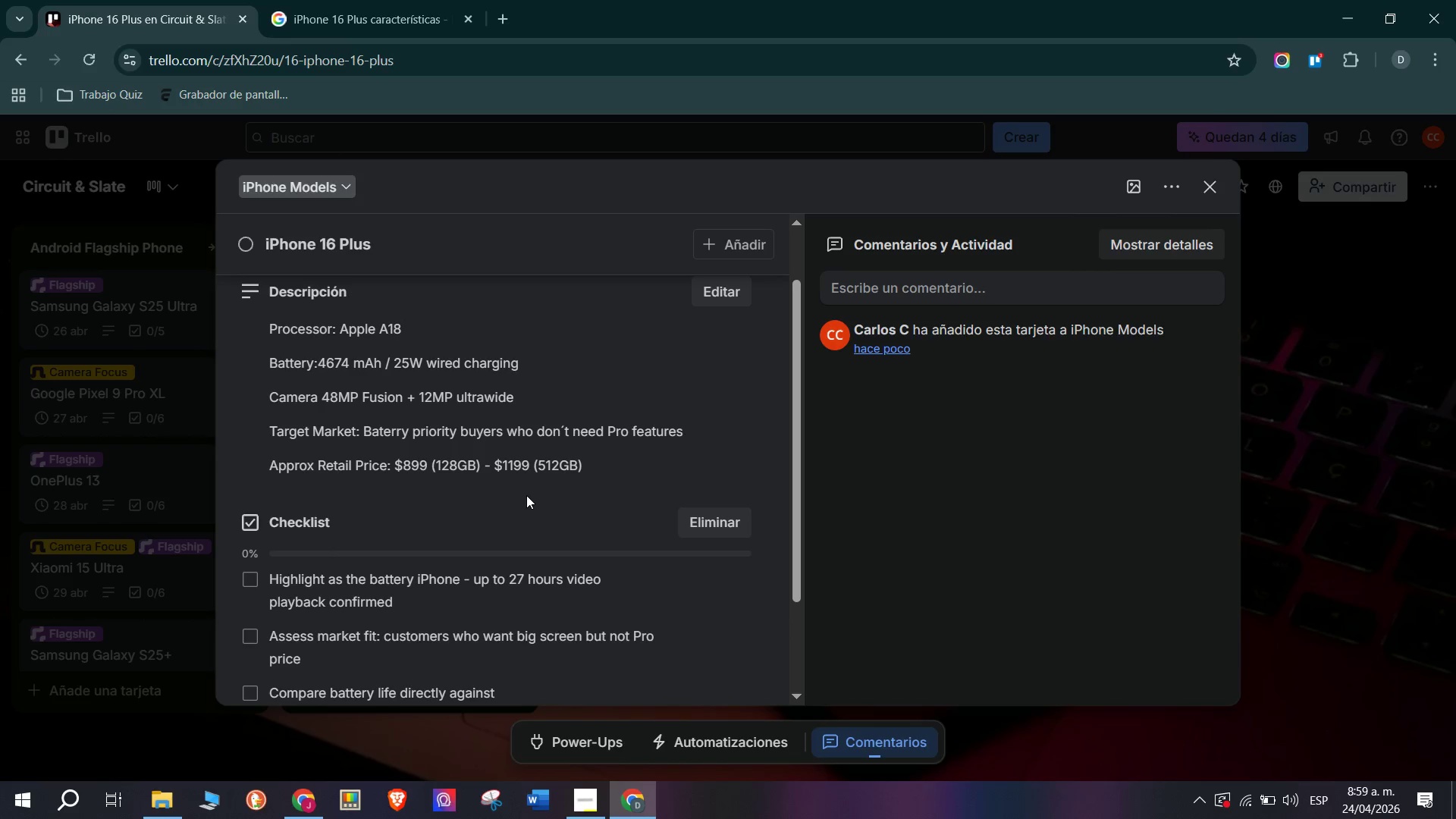 
type(Document pros> massive baterr)
key(Backspace)
key(Backspace)
key(Backspace)
 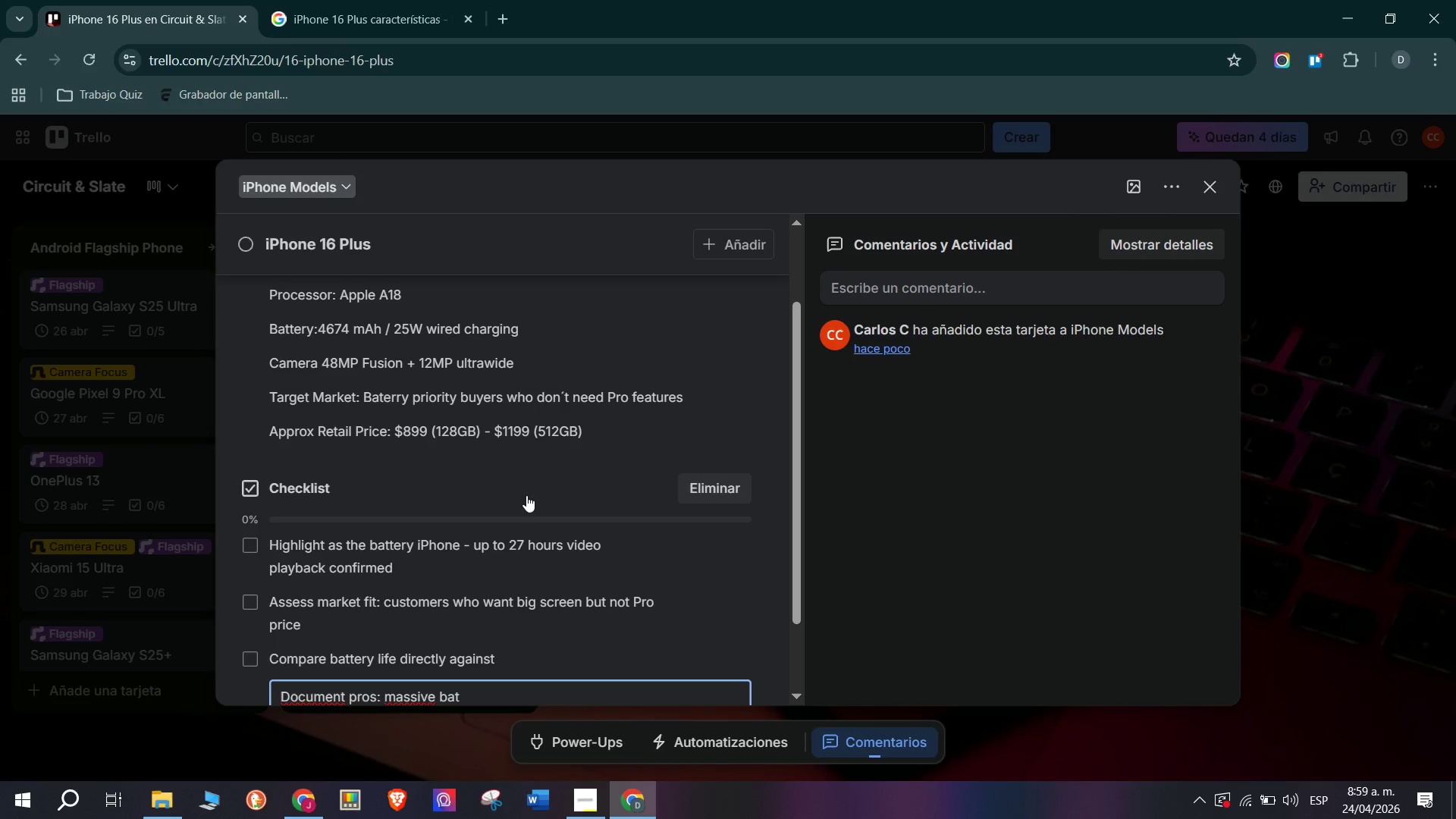 
type(tery )
key(Backspace)
type(, big )
 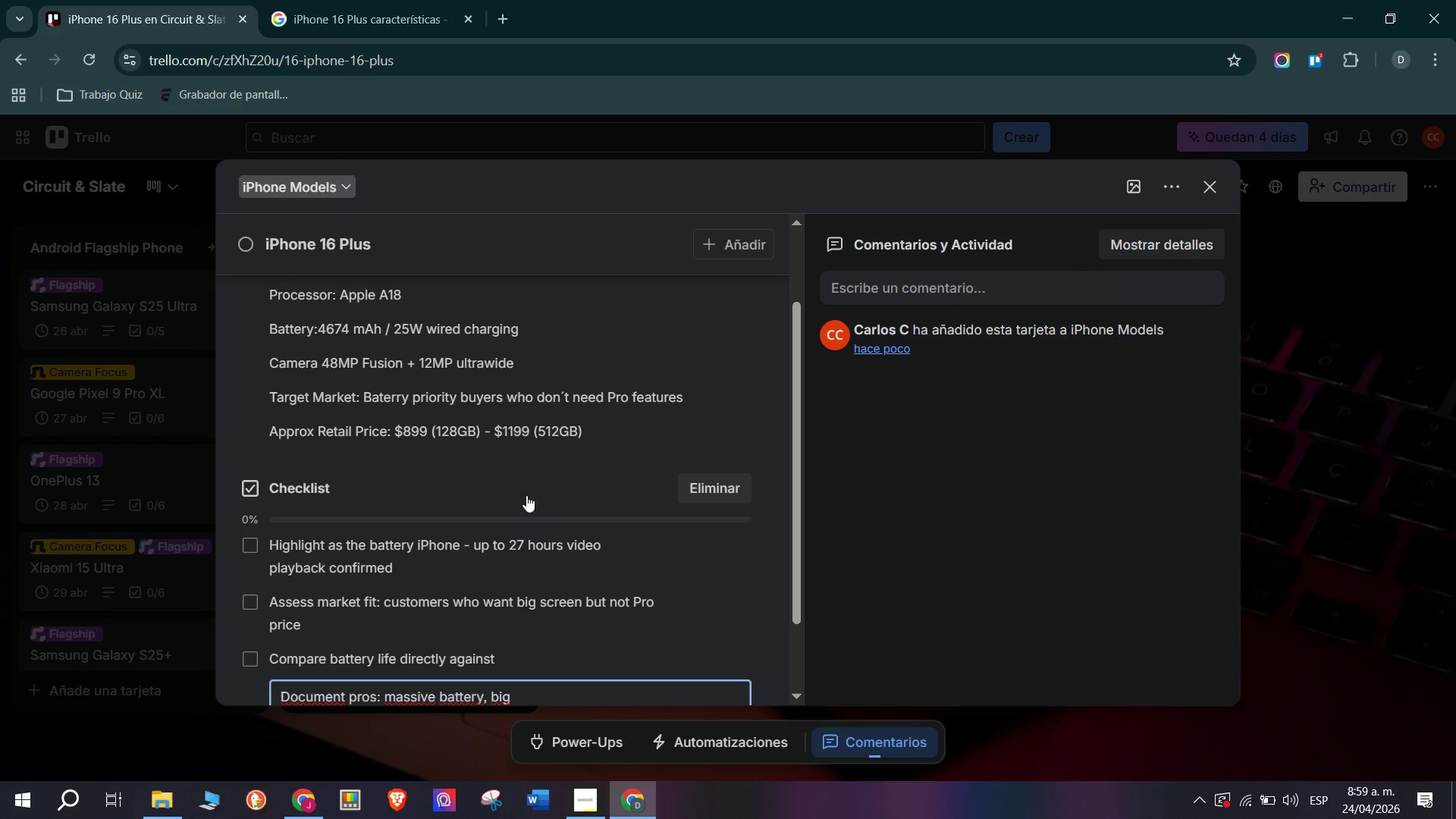 
type(6.7 inch display )
key(Backspace)
type(, Apple intelligence)
 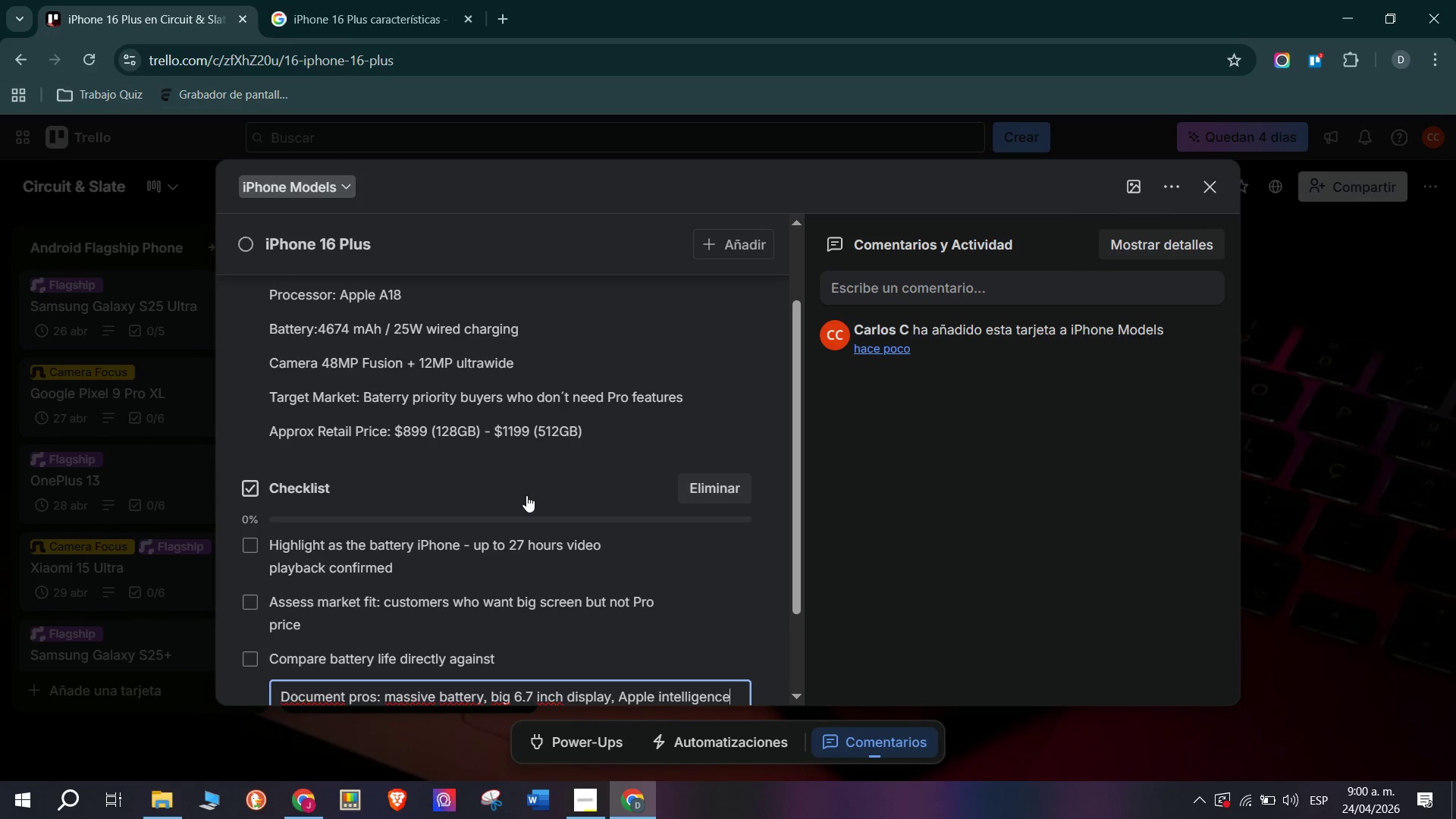 
key(Enter)
 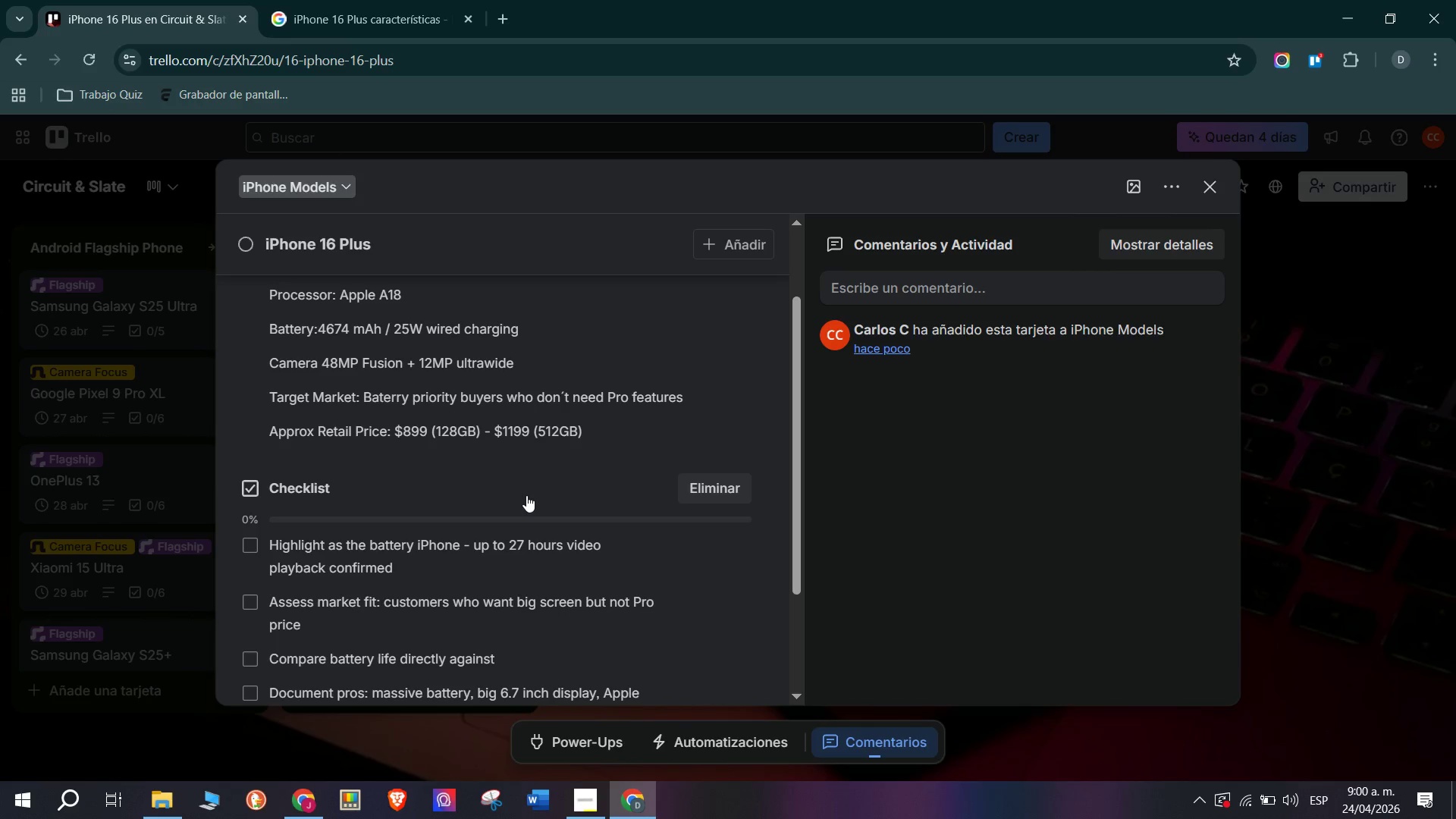 
type(Document cons> massive)
 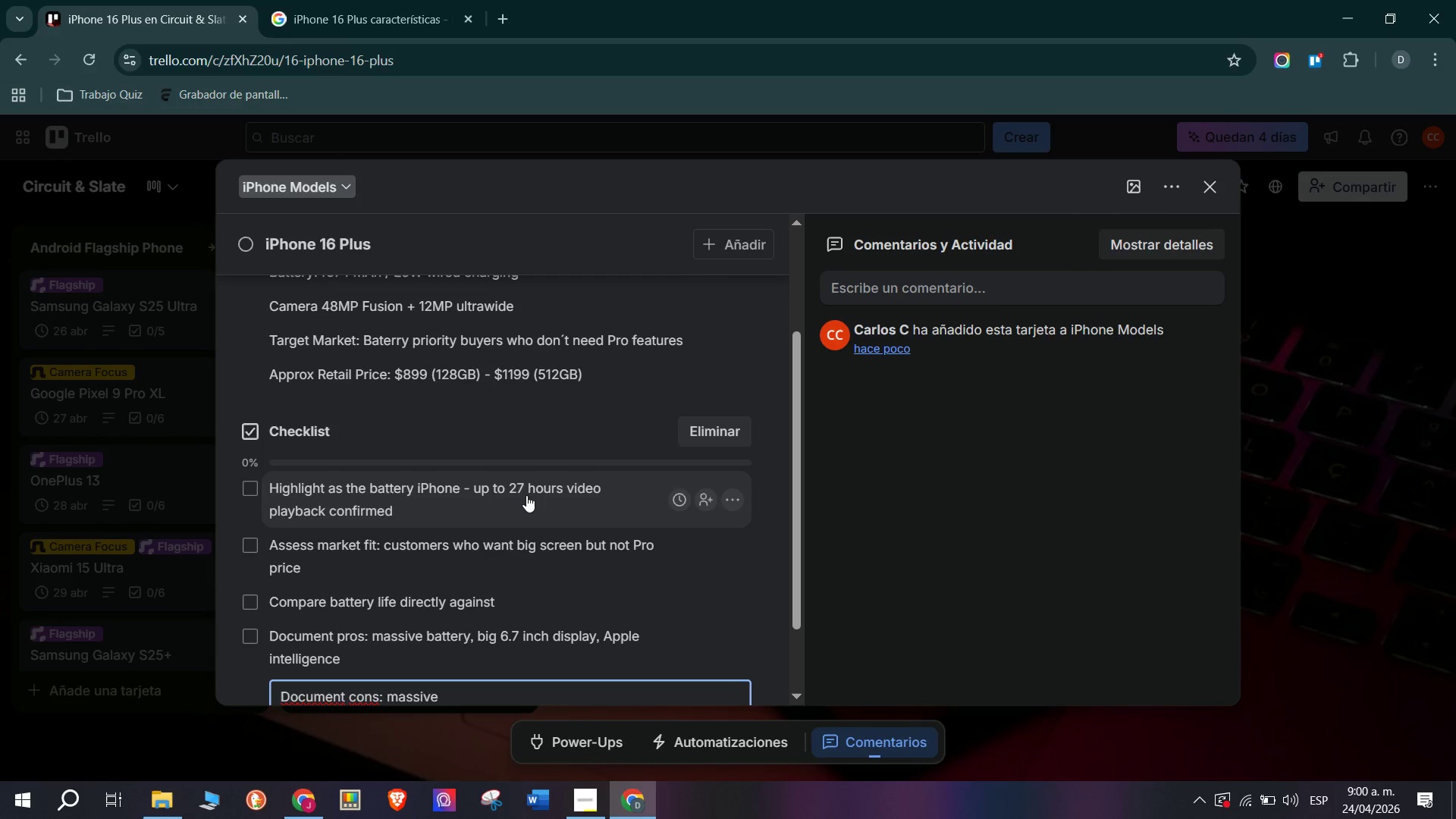 
key(Backspace)
key(Backspace)
key(Backspace)
key(Backspace)
key(Backspace)
key(Backspace)
key(Backspace)
type(no telephoto, no pR)
key(Backspace)
key(Backspace)
key(Backspace)
type( proMotion, heavier than iPhone 16)
 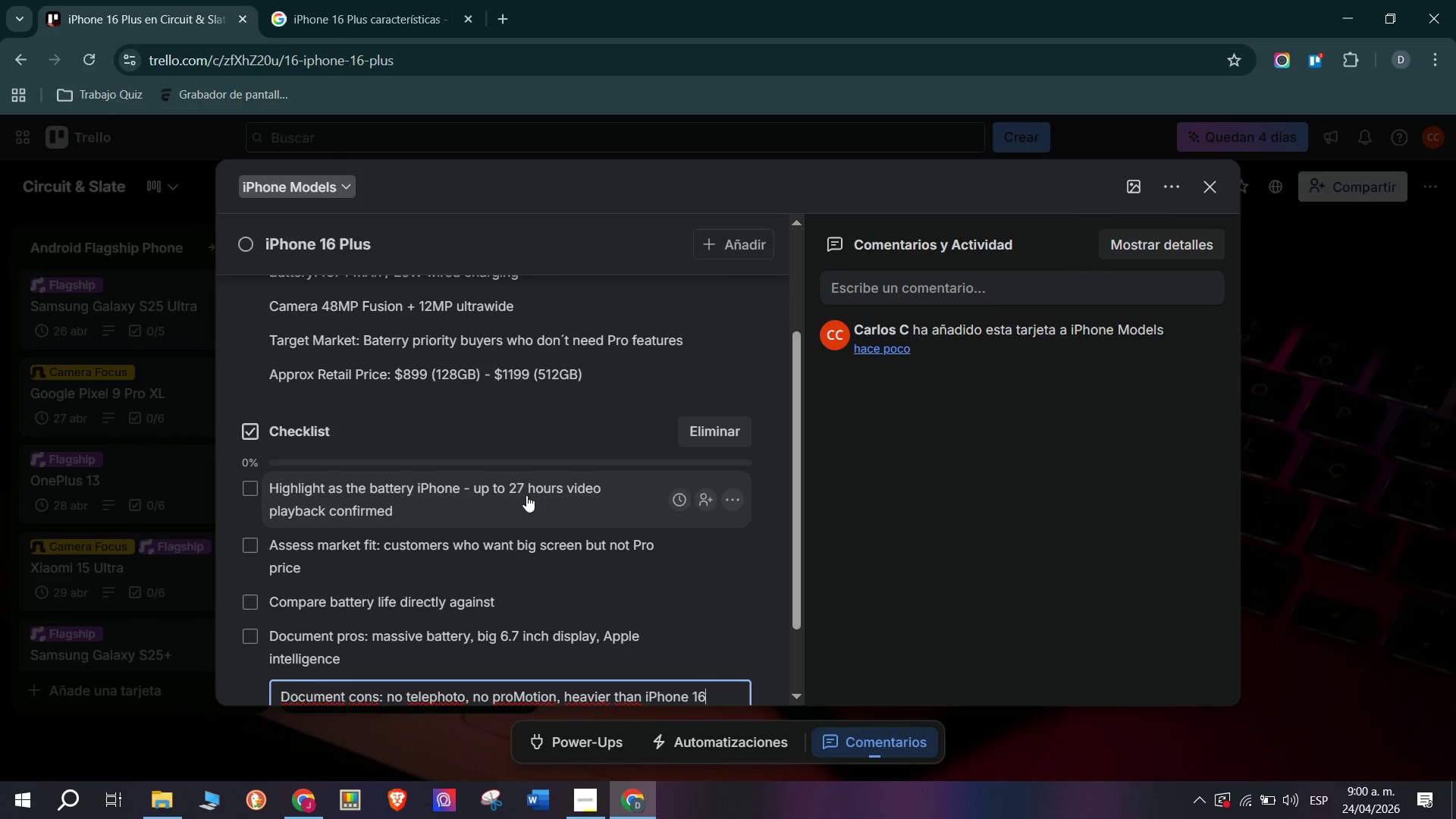 
key(Enter)
 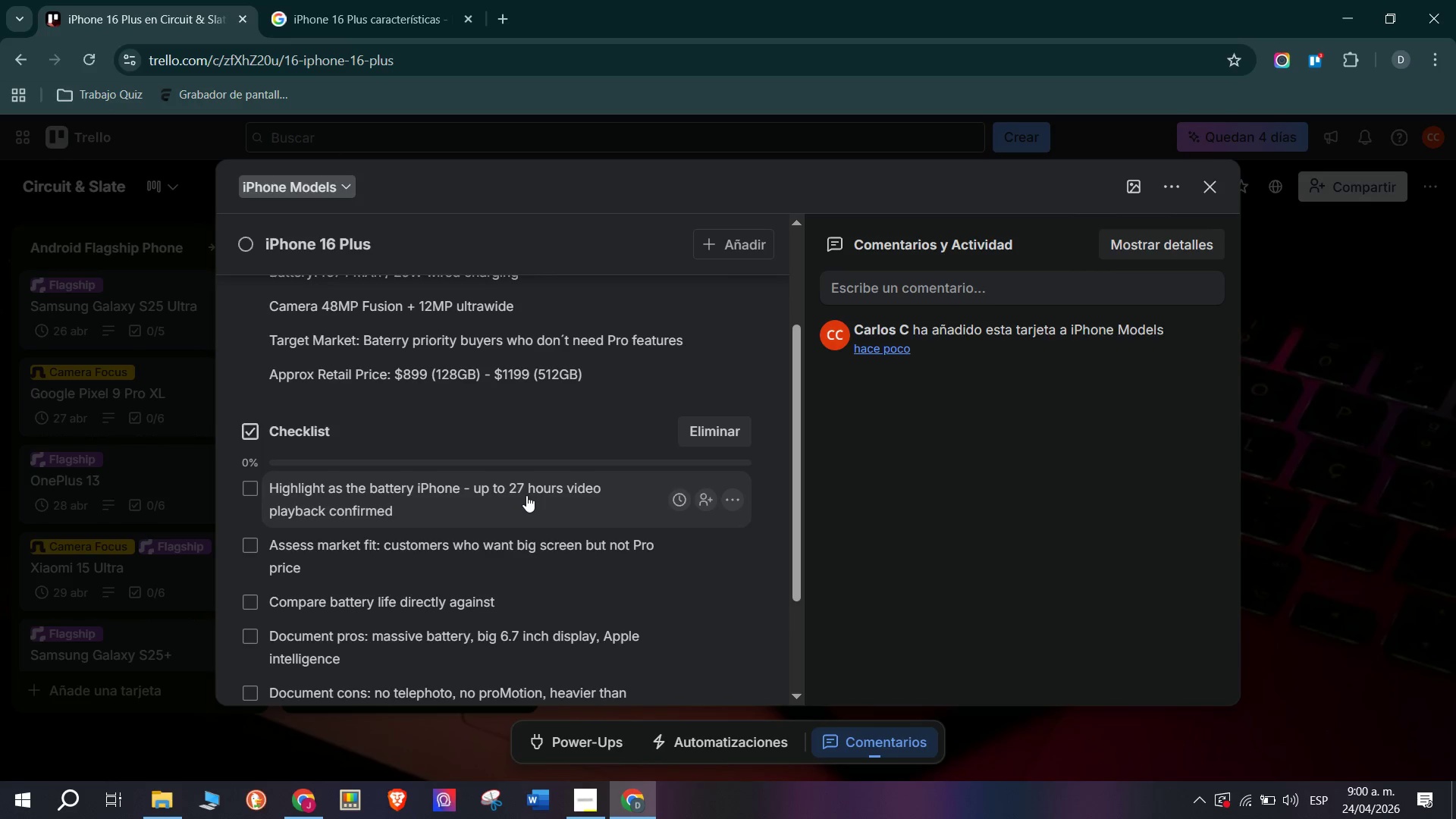 
type(Evau)
key(Backspace)
type(luate demand gh)
key(Backspace)
key(Backspace)
type(historically - Plus models often Slower movers)
 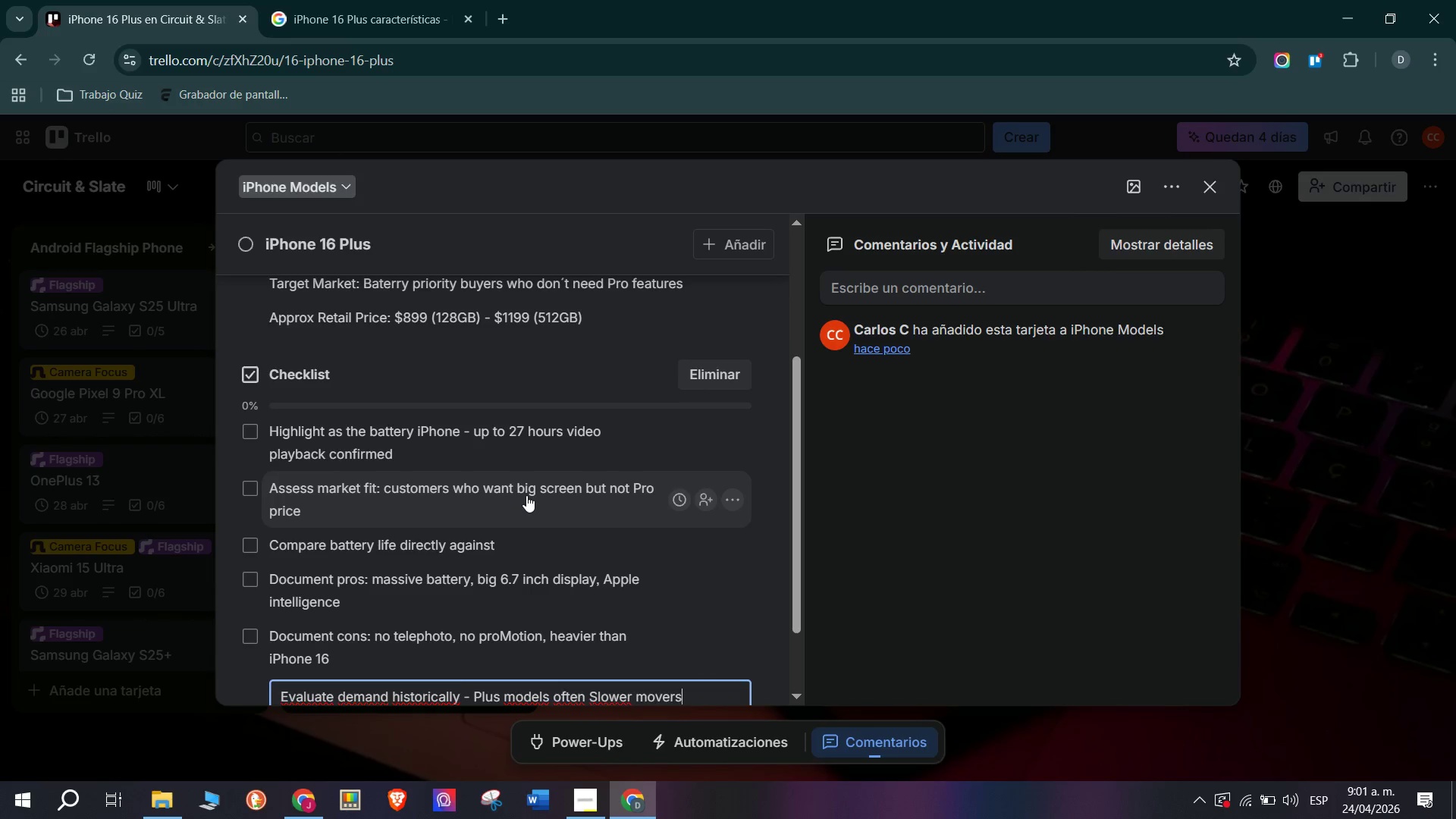 
key(Enter)
 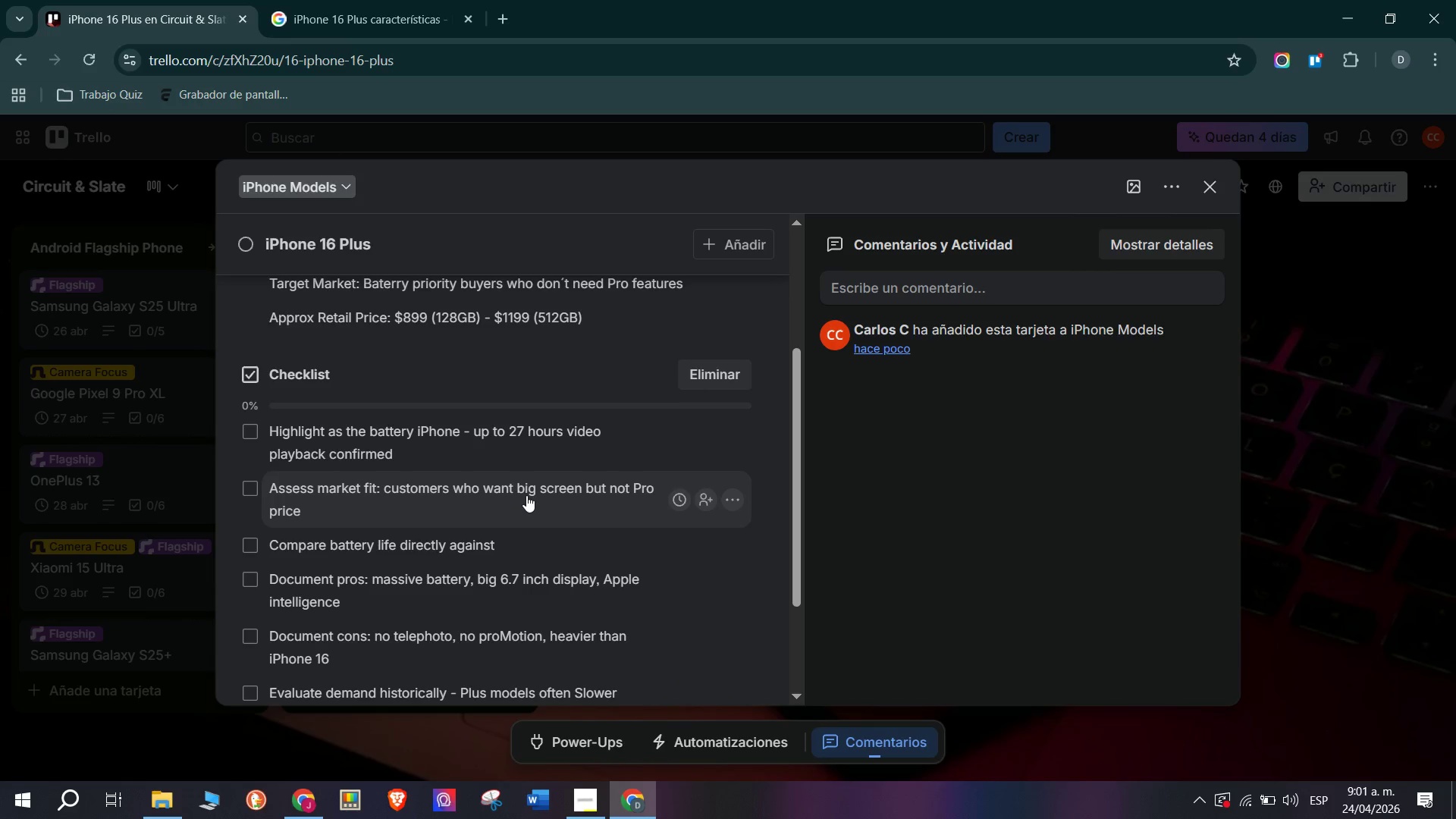 
scroll: coordinate [480, 486], scroll_direction: down, amount: 5.0
 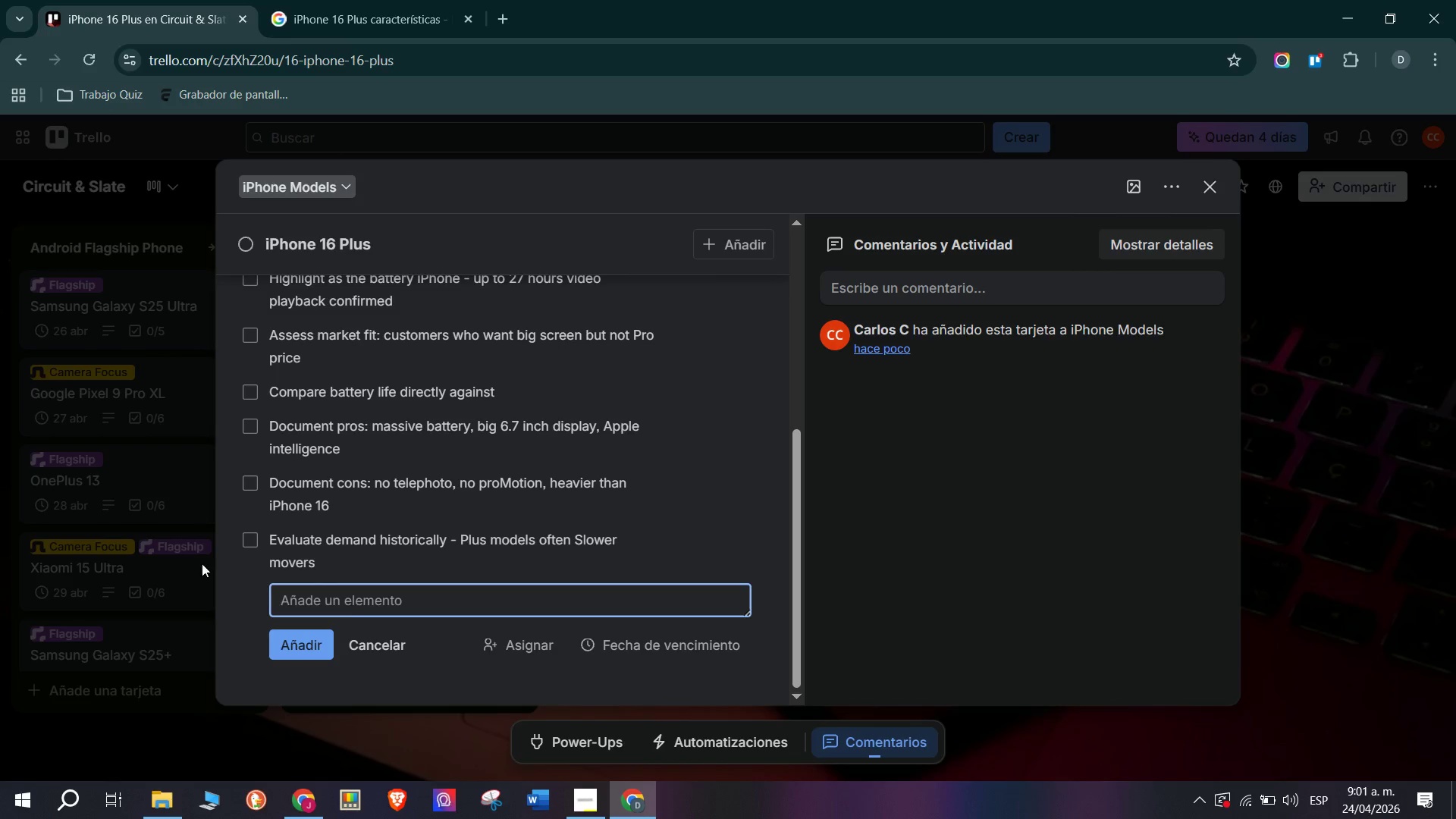 
scroll: coordinate [496, 570], scroll_direction: up, amount: 7.0
 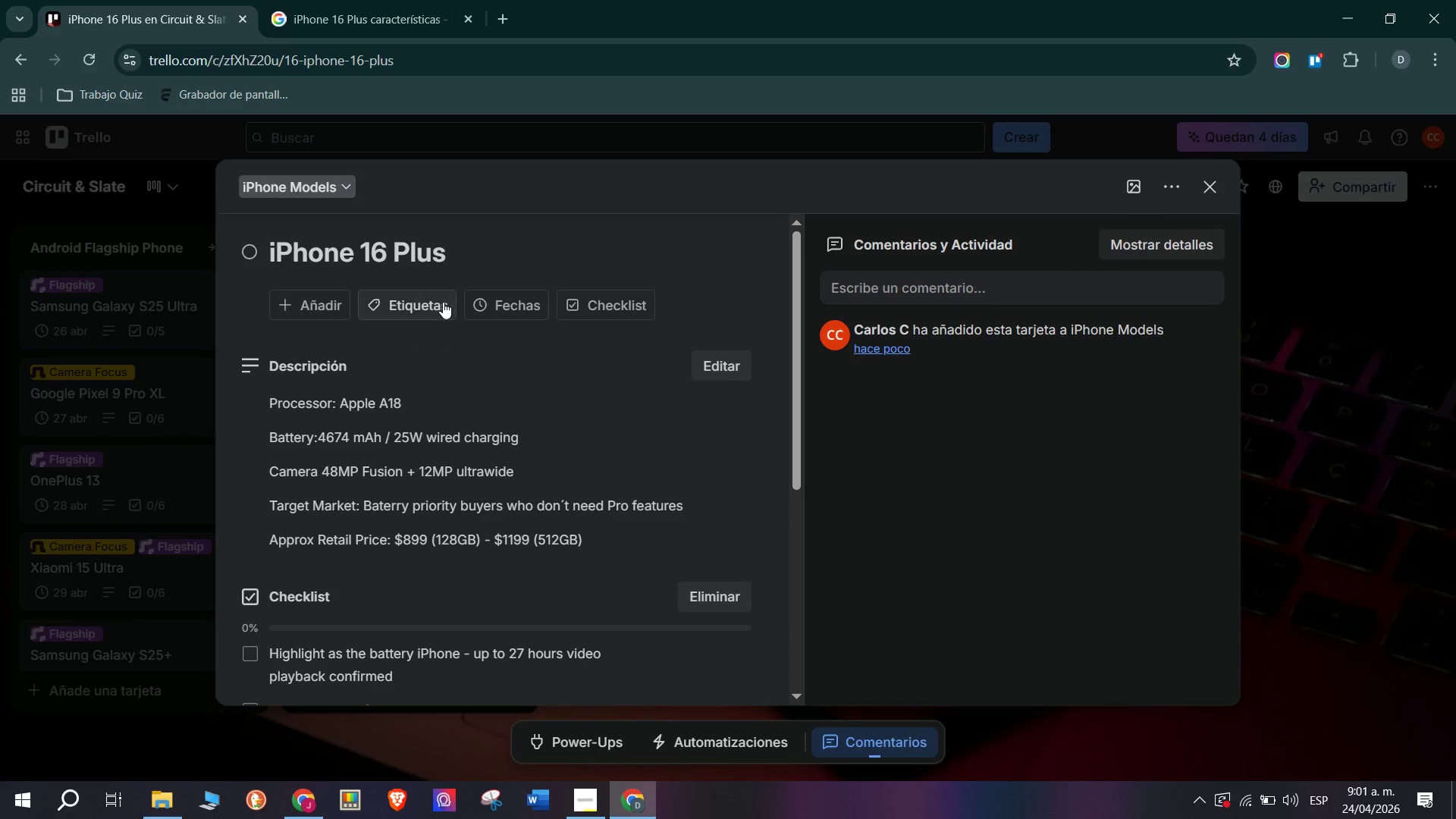 
left_click([443, 302])
 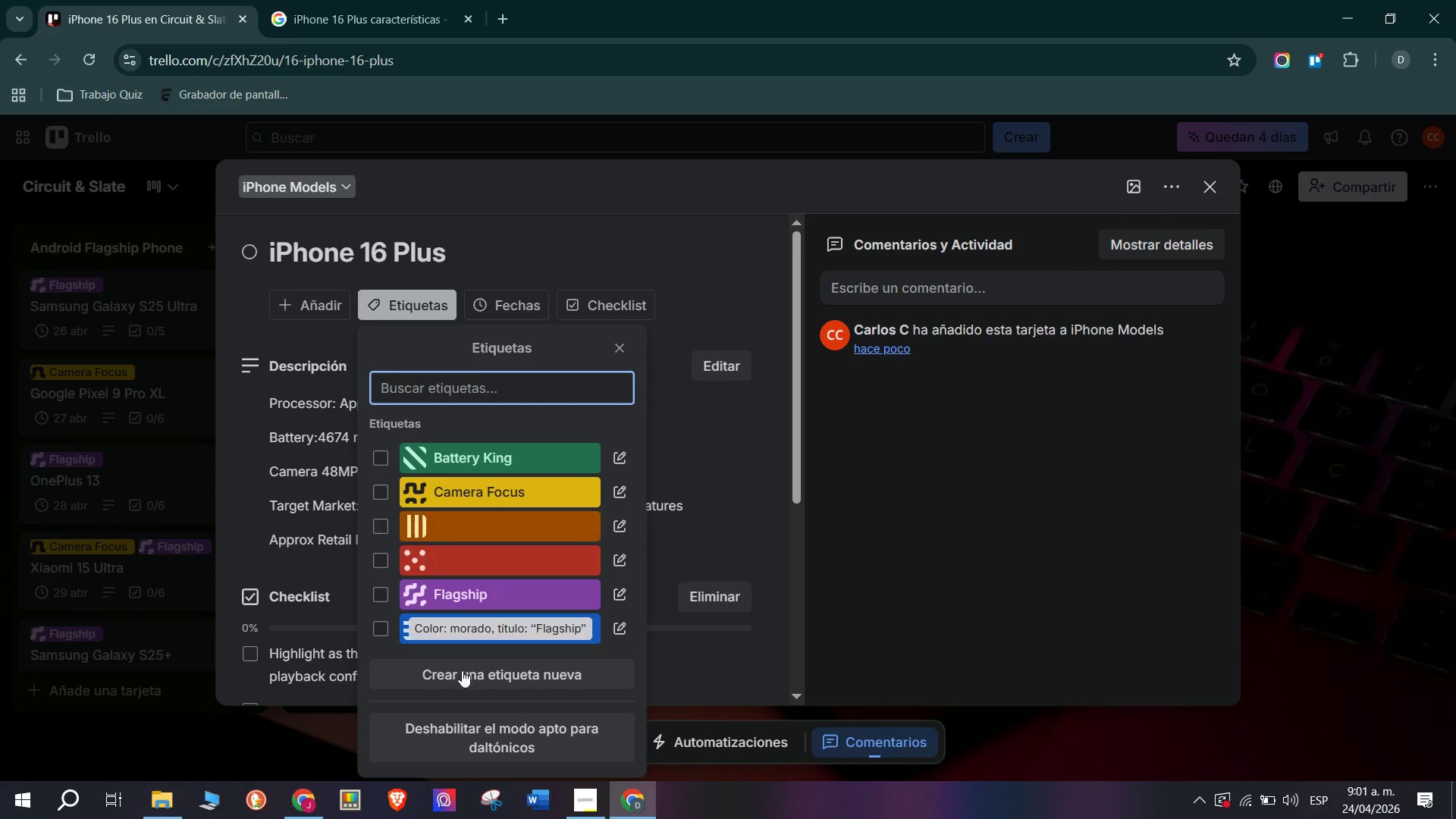 
wait(5.29)
 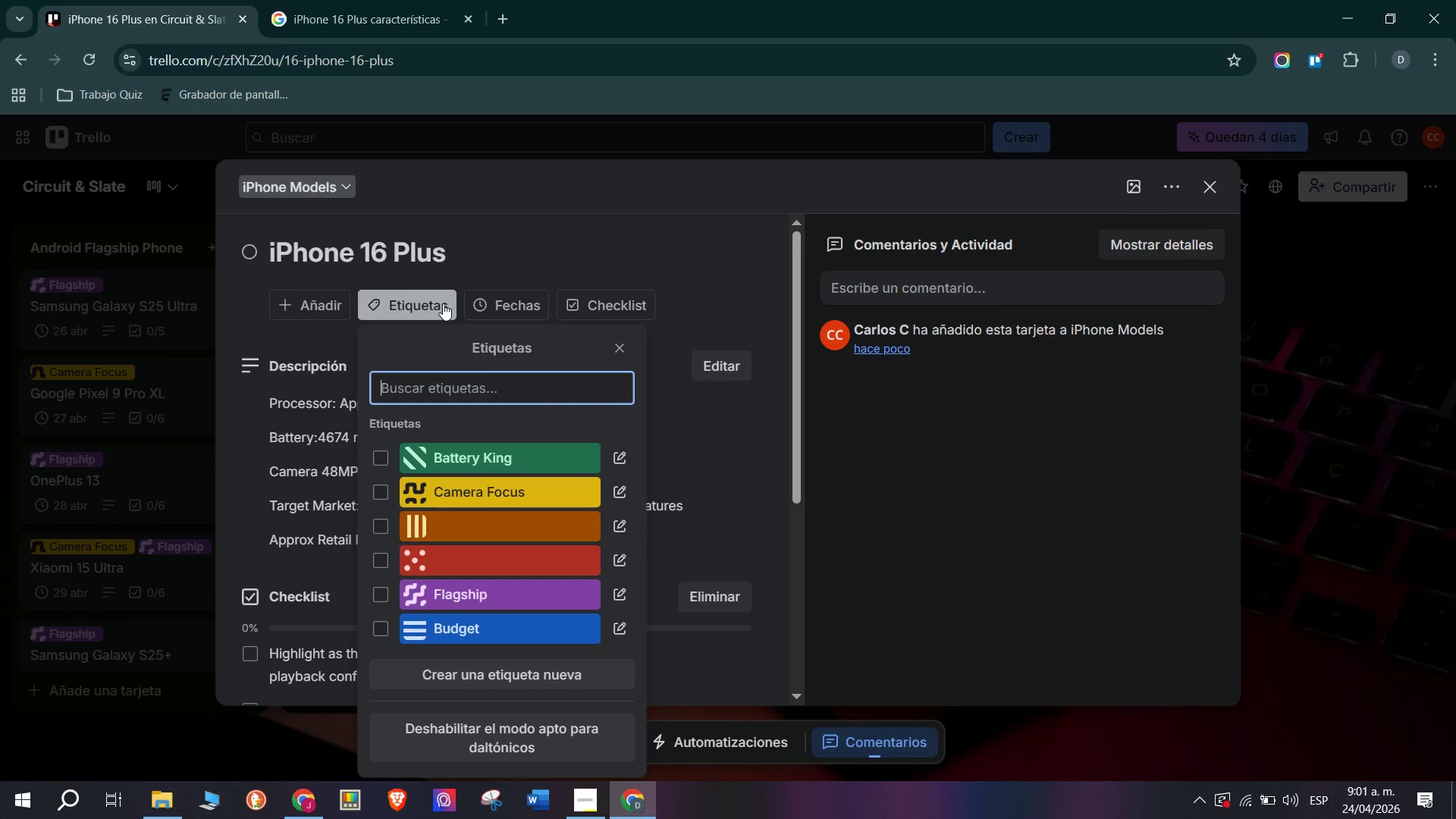 
mouse_move([551, 495])
 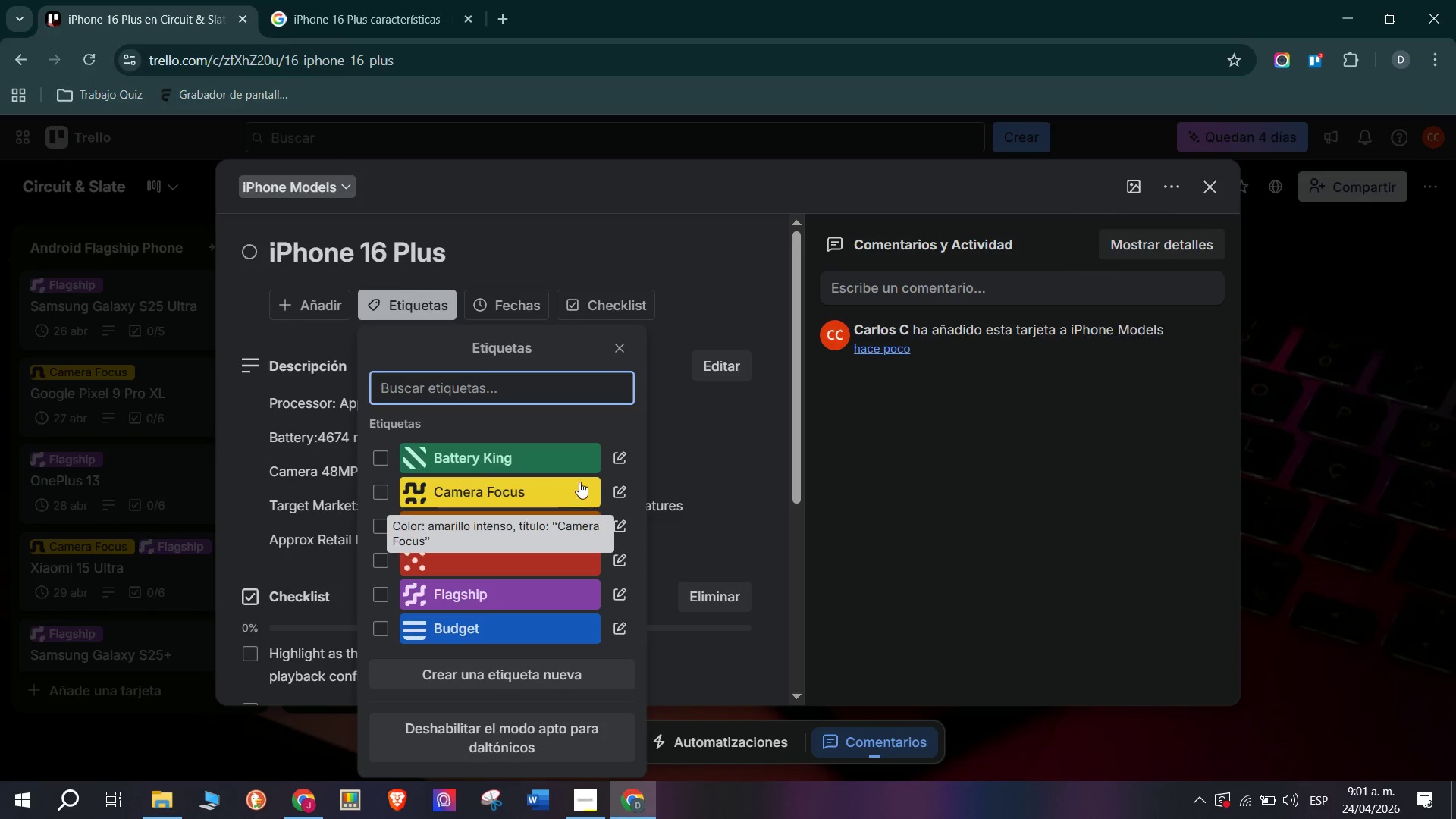 
left_click([573, 469])
 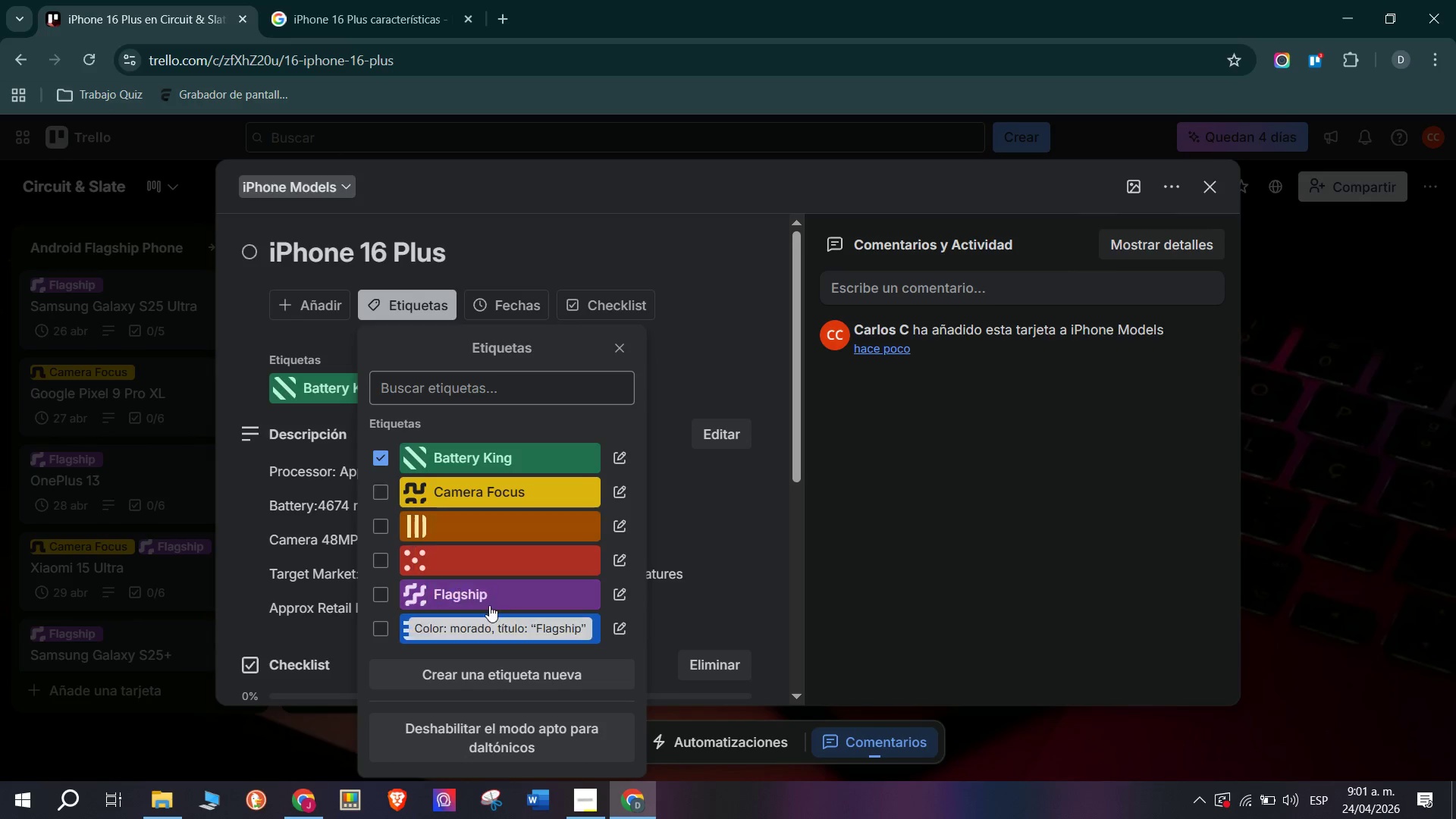 